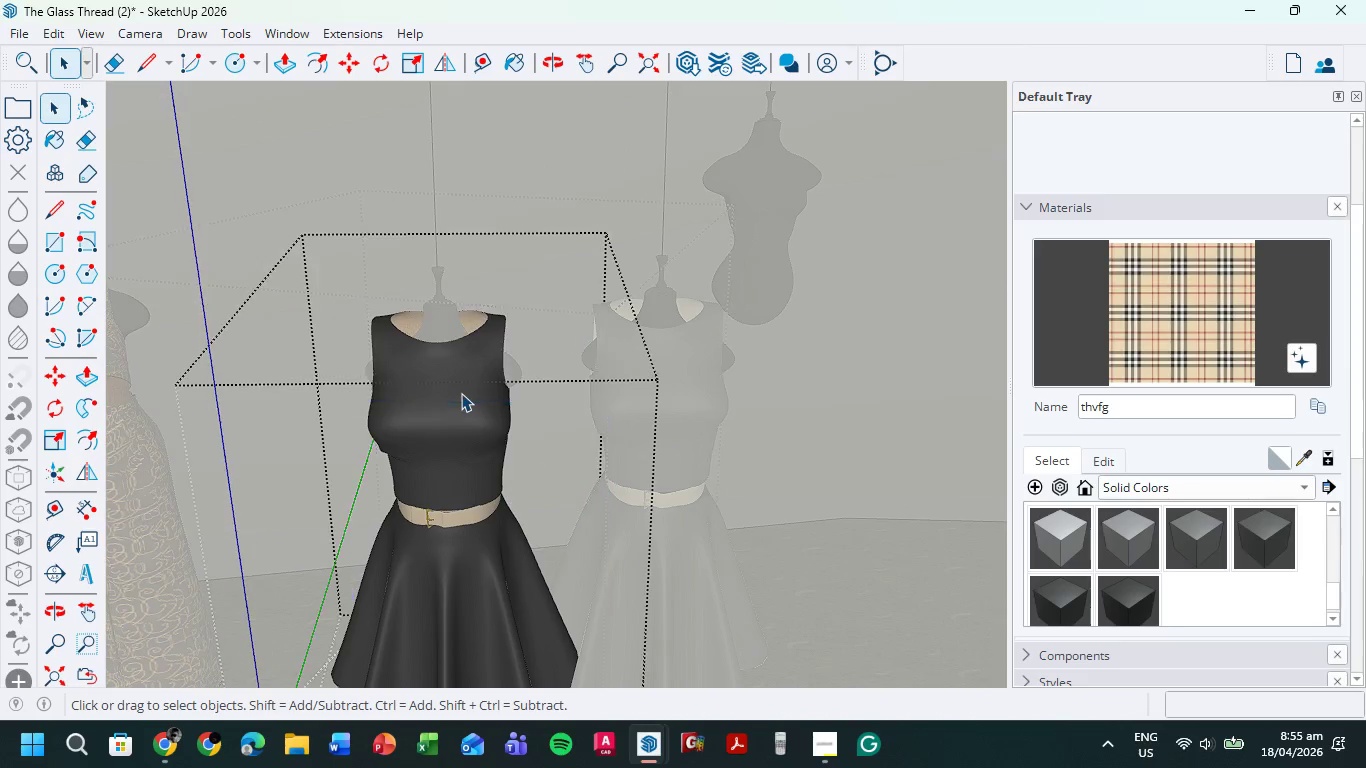 
triple_click([461, 393])
 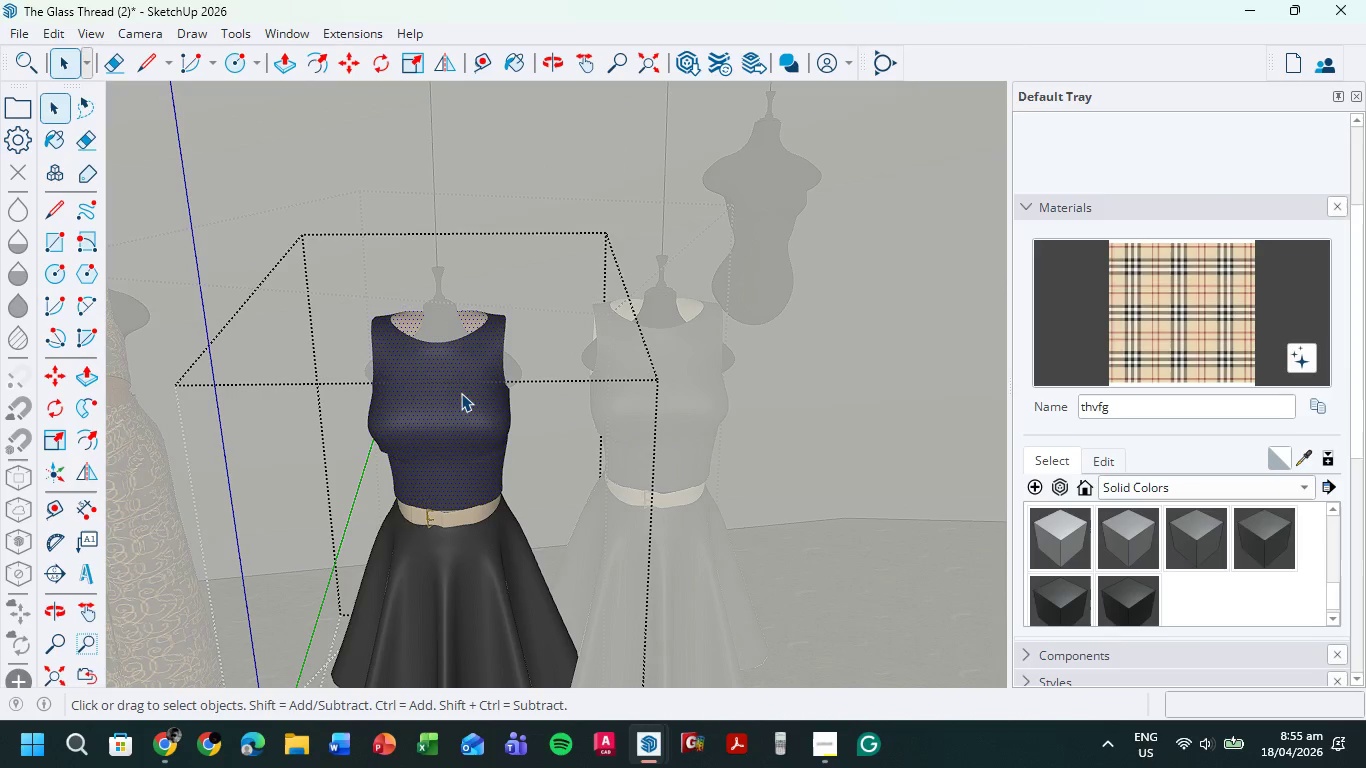 
triple_click([461, 393])
 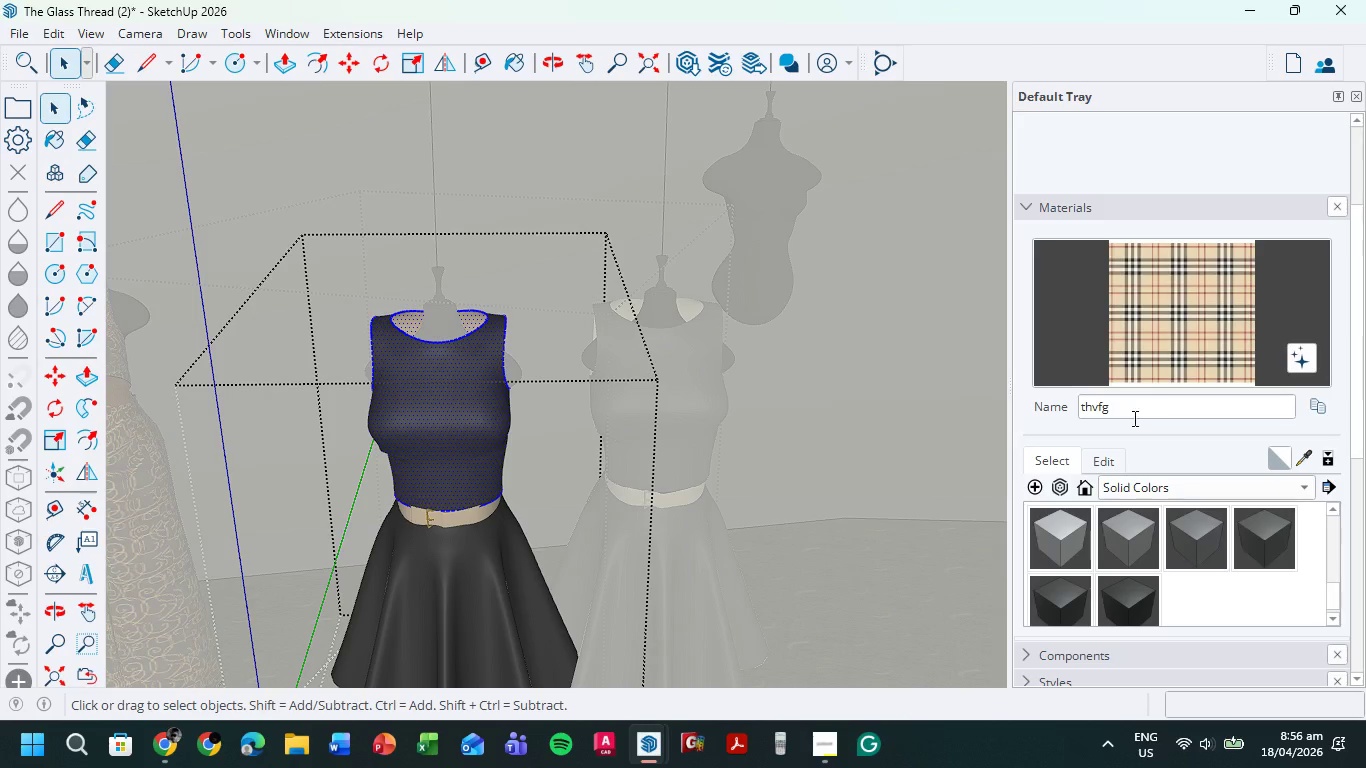 
left_click([1180, 327])
 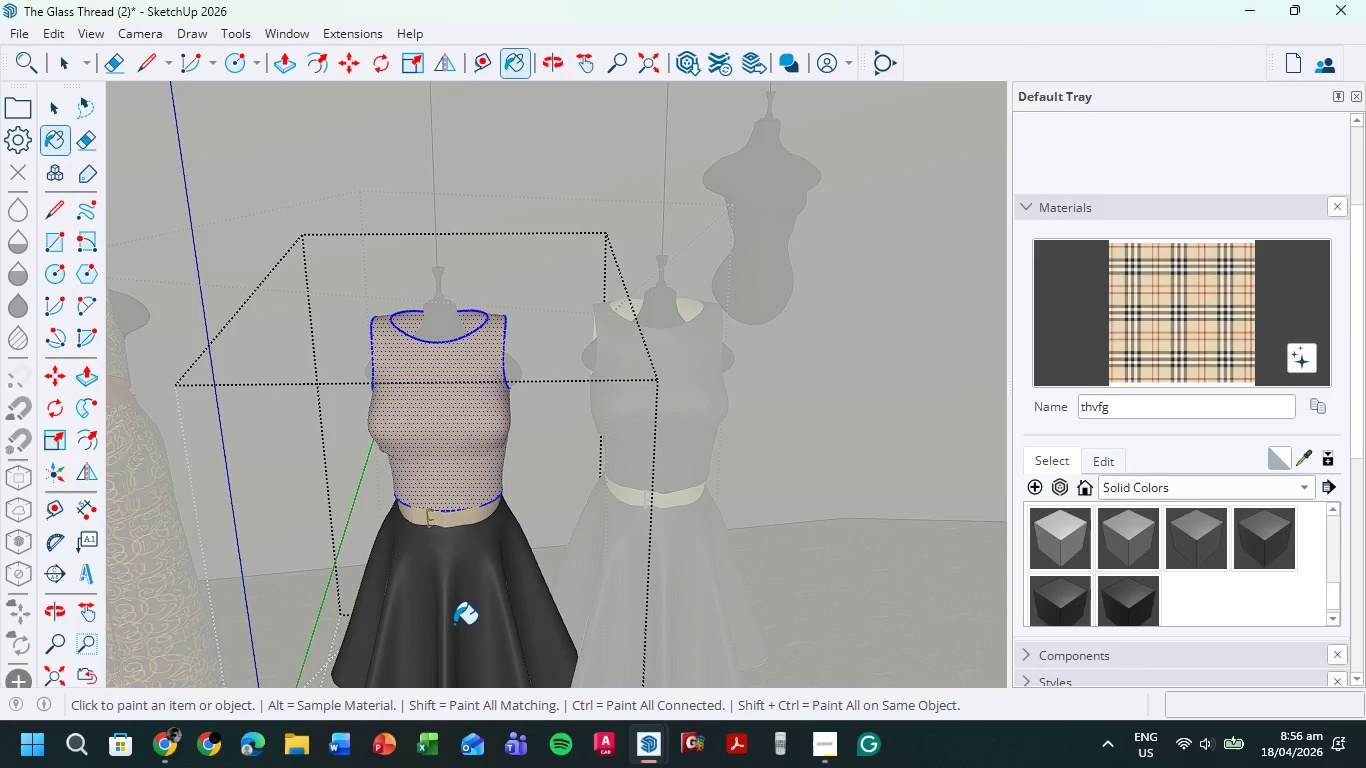 
double_click([454, 626])
 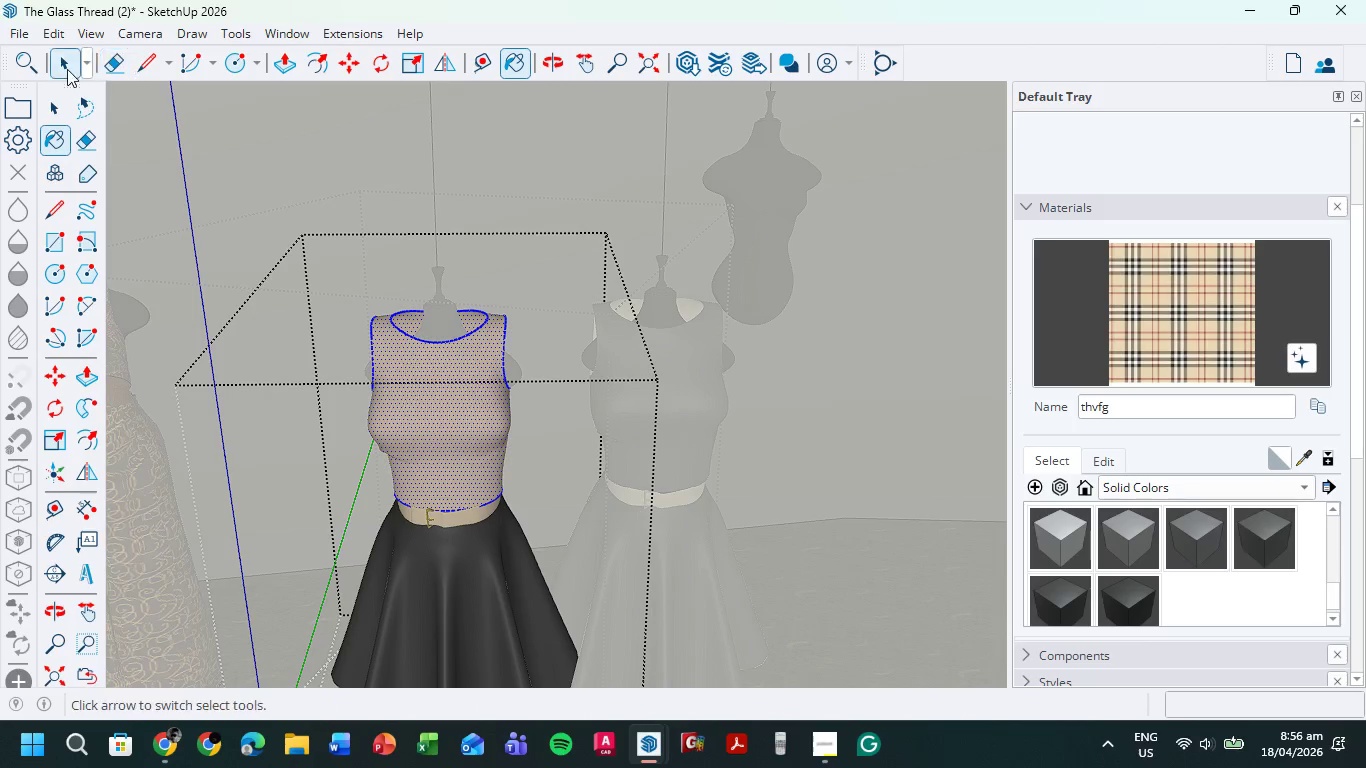 
left_click([67, 68])
 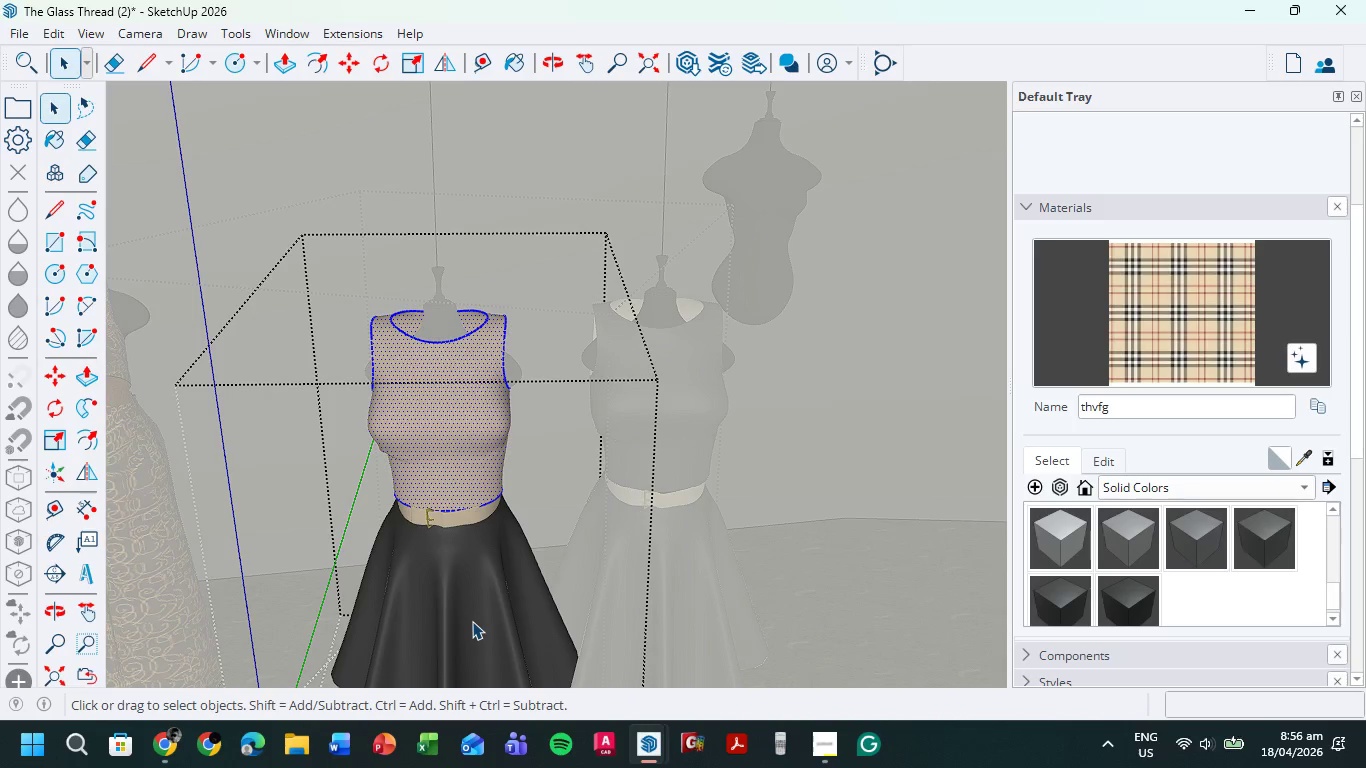 
double_click([472, 621])
 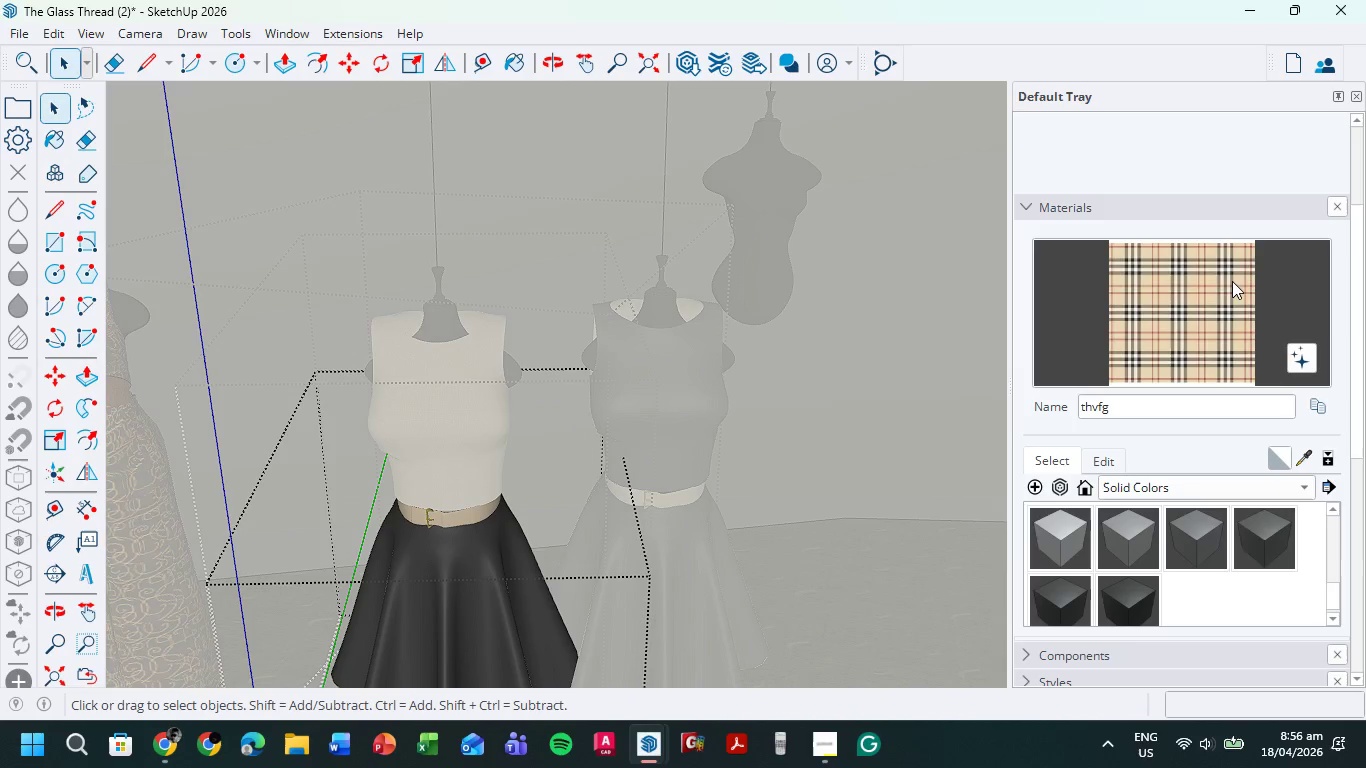 
left_click([1222, 284])
 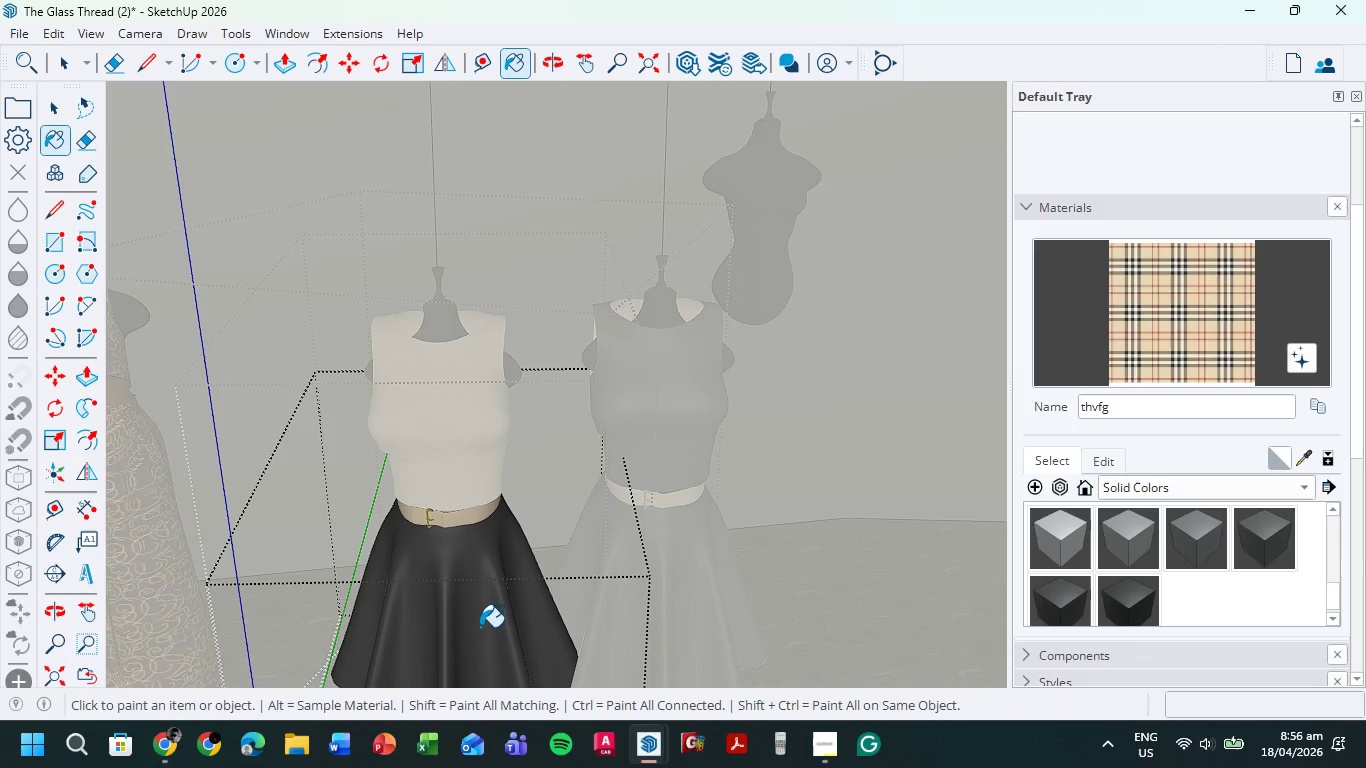 
double_click([480, 627])
 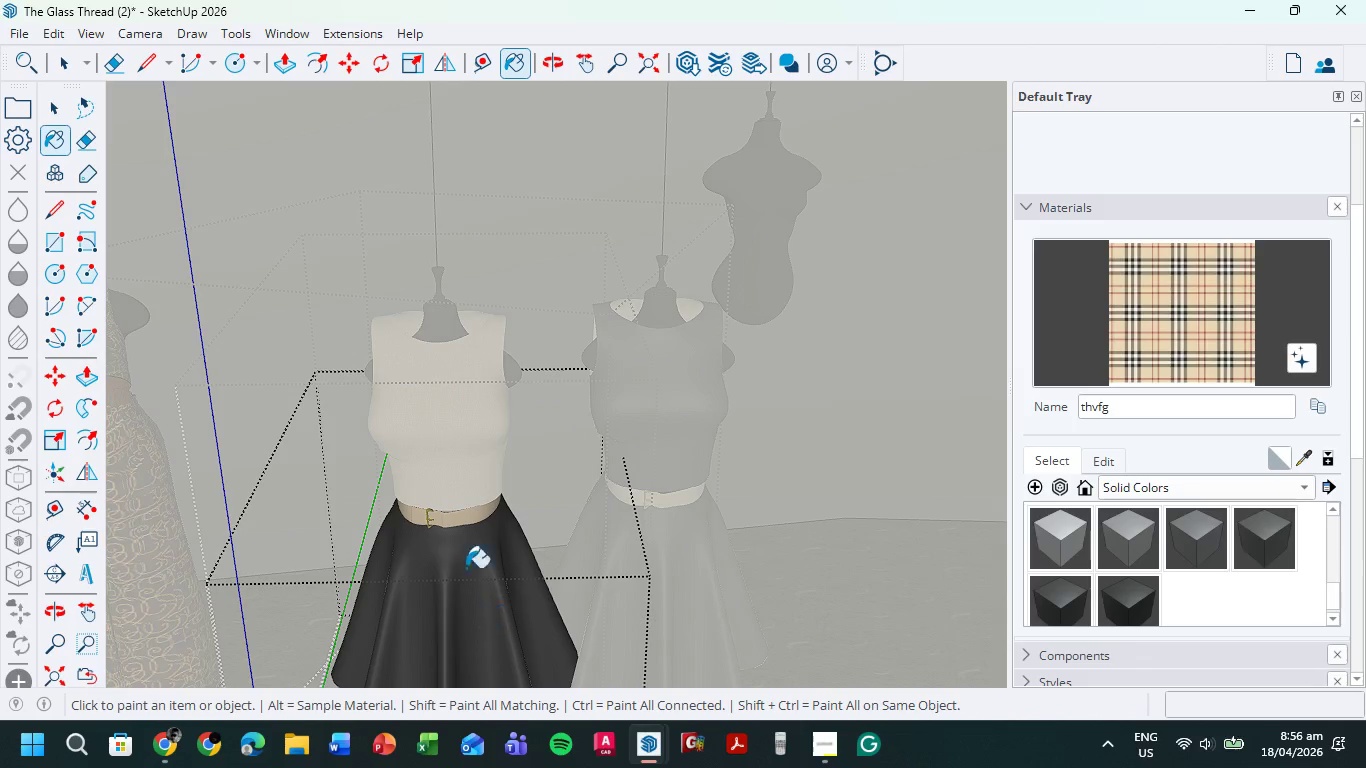 
triple_click([480, 626])
 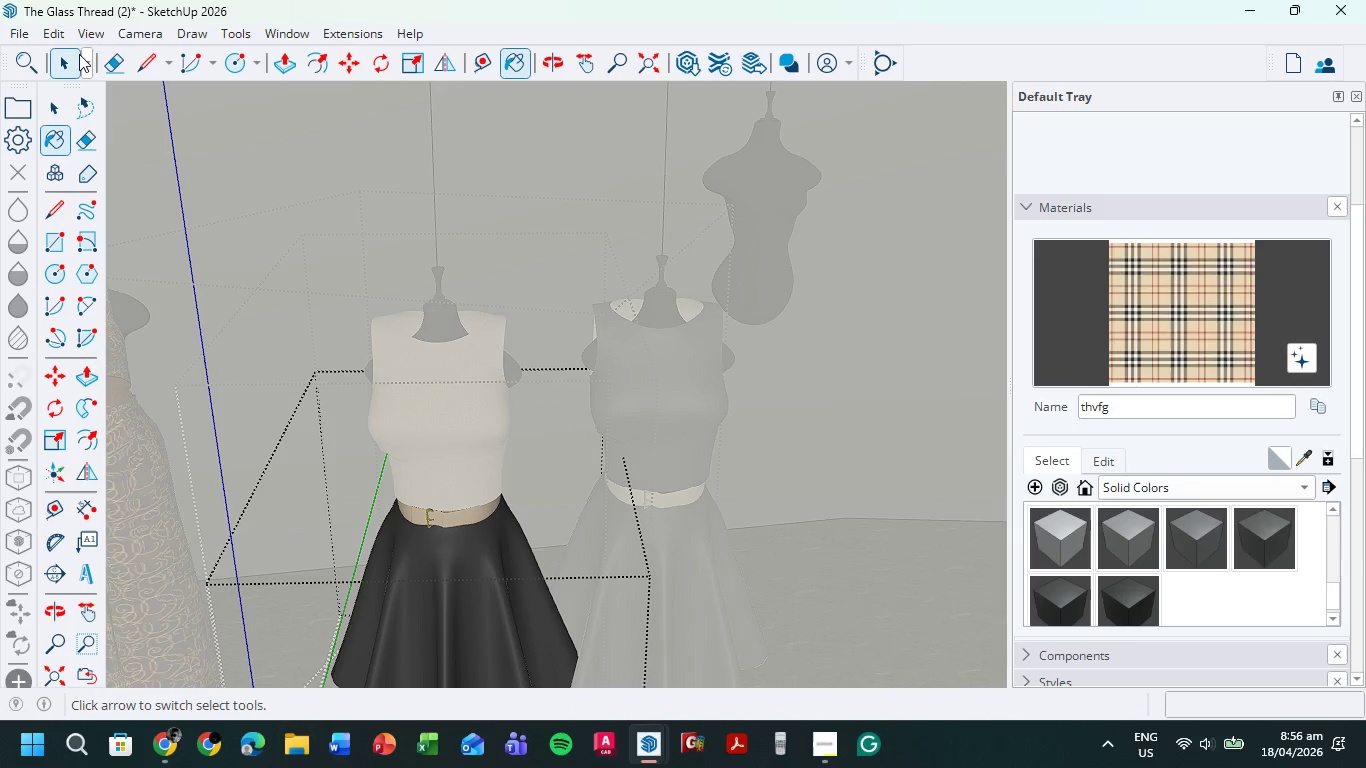 
left_click([79, 54])
 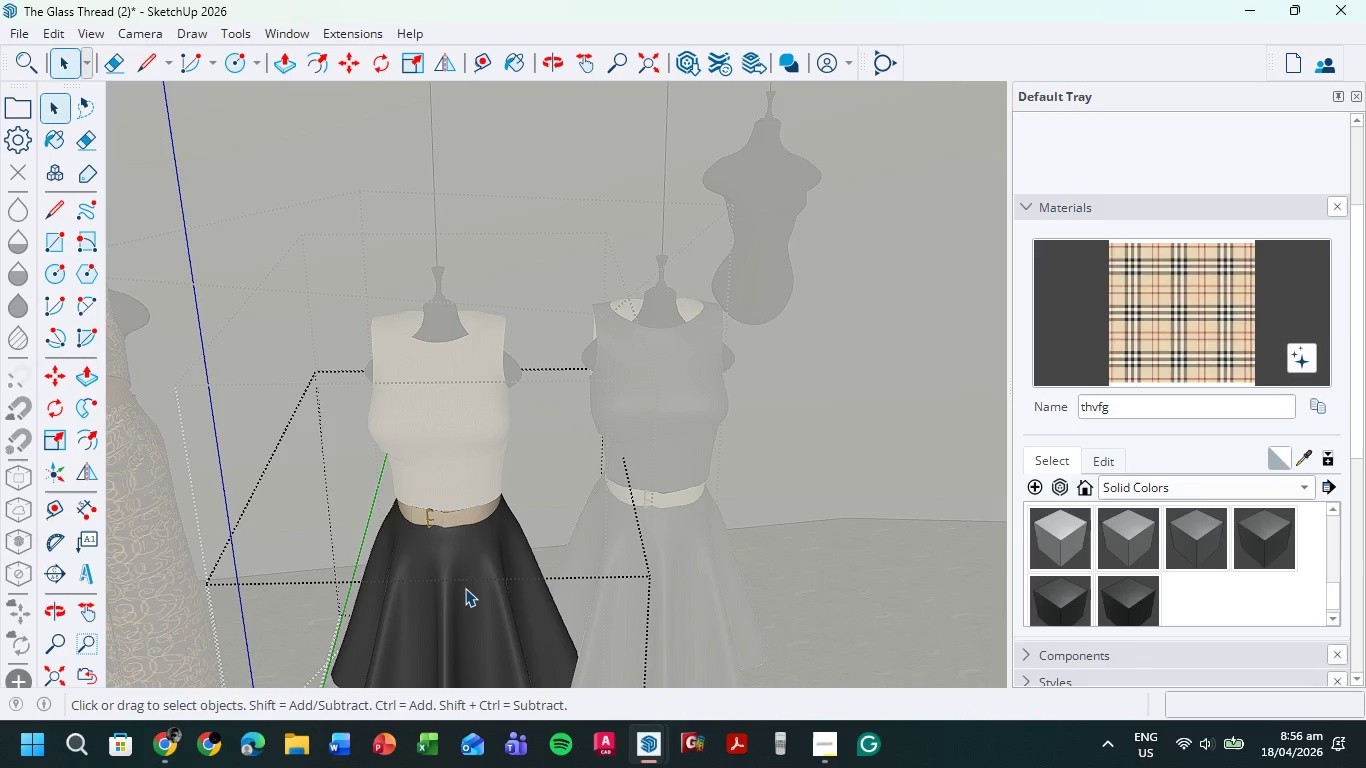 
left_click([465, 587])
 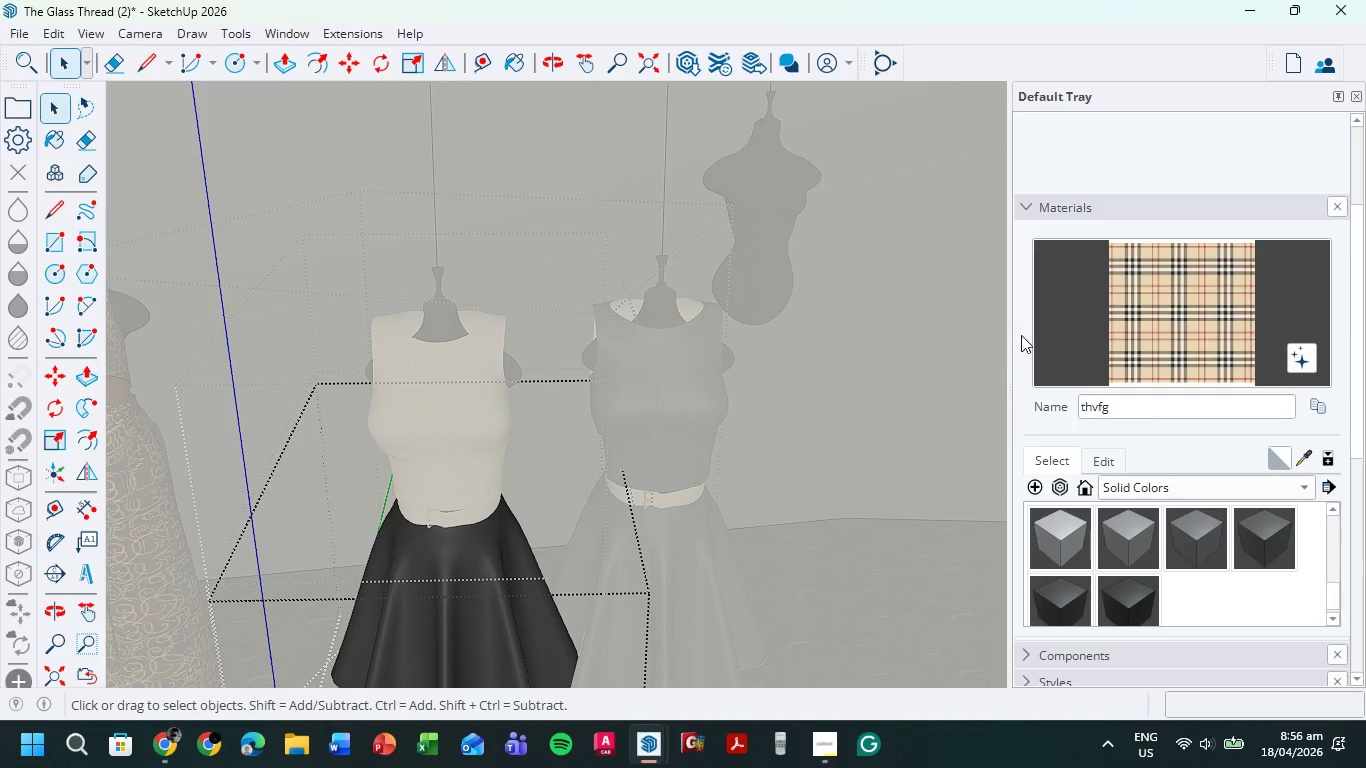 
left_click([1112, 322])
 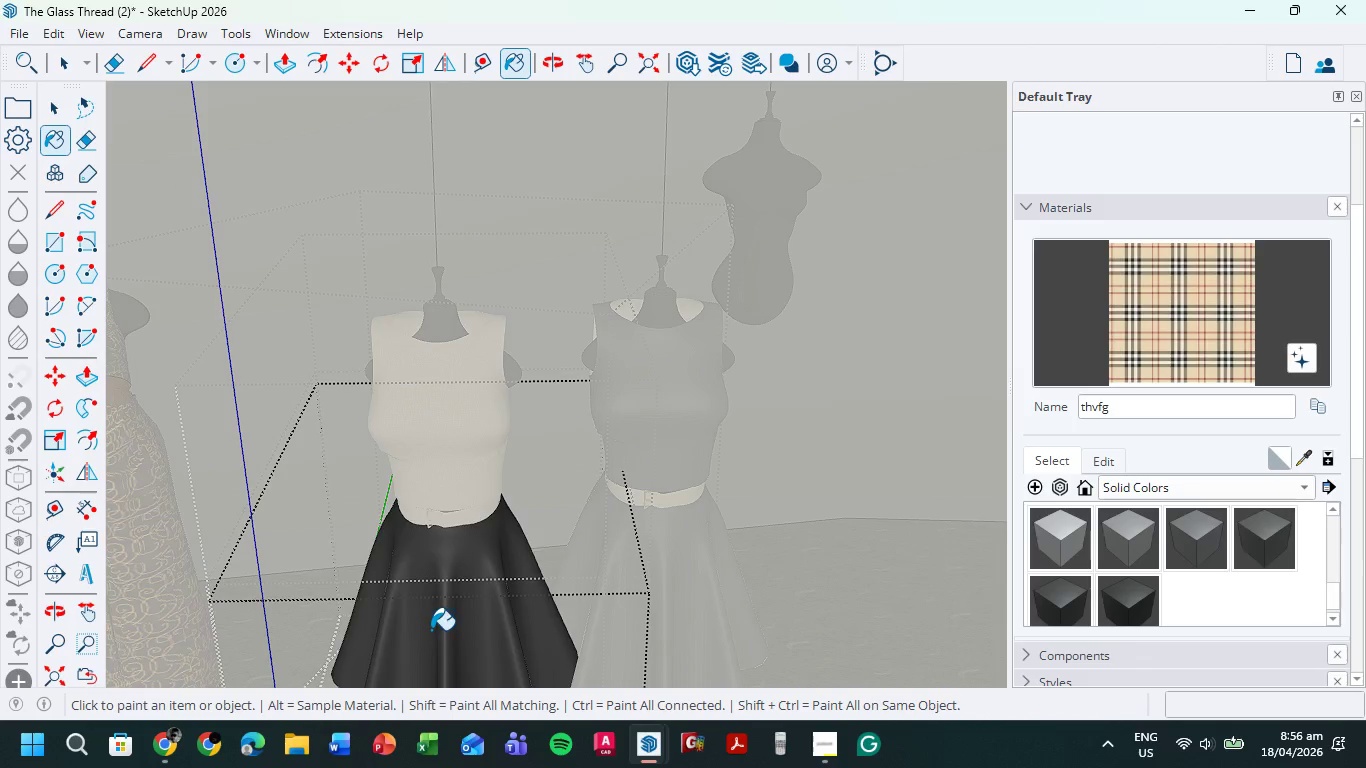 
double_click([436, 623])
 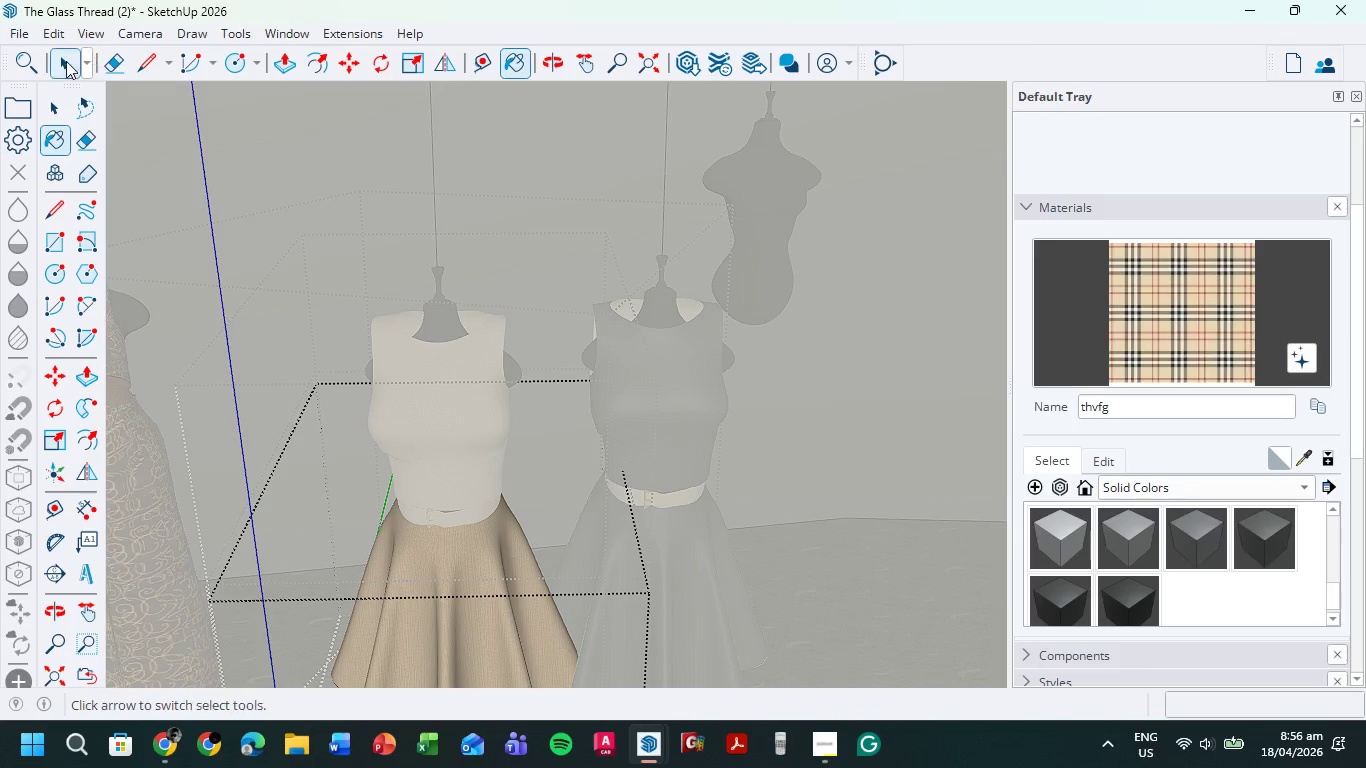 
left_click([62, 63])
 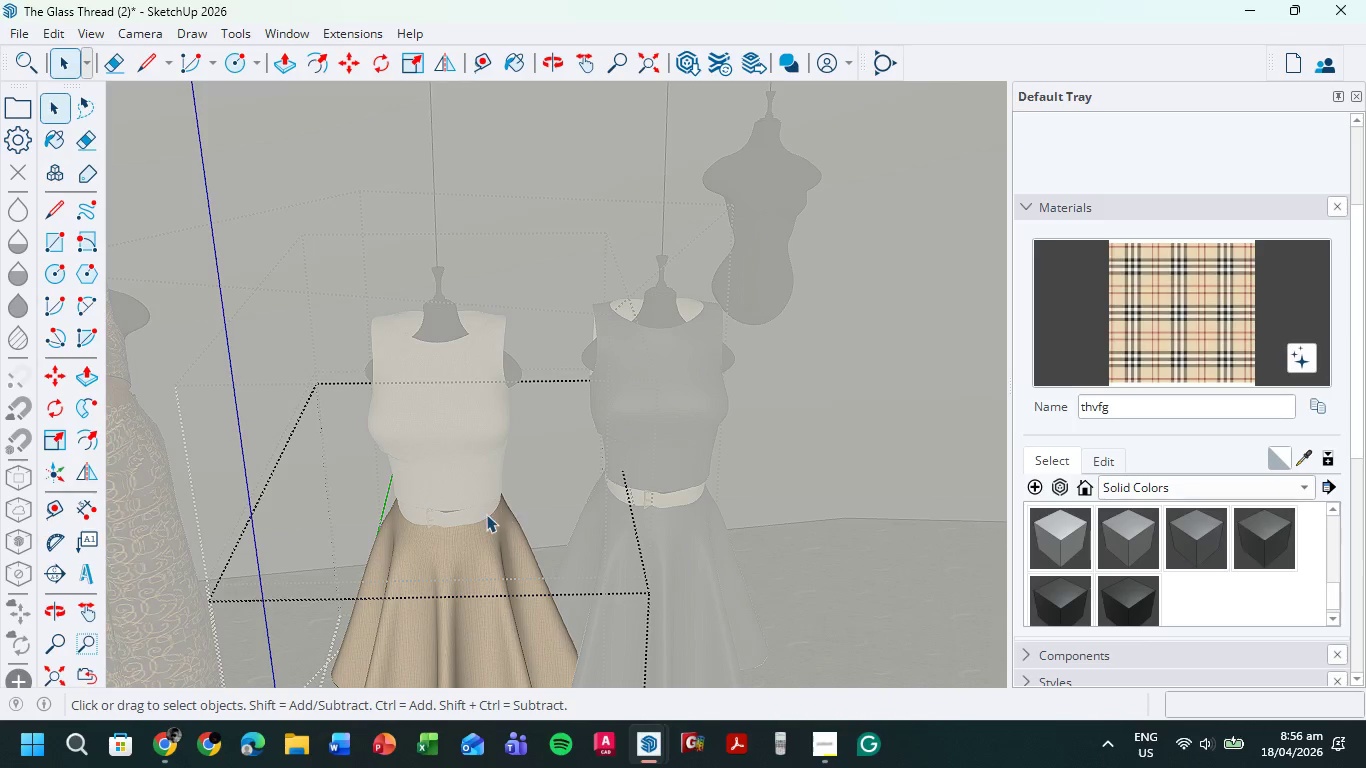 
double_click([470, 515])
 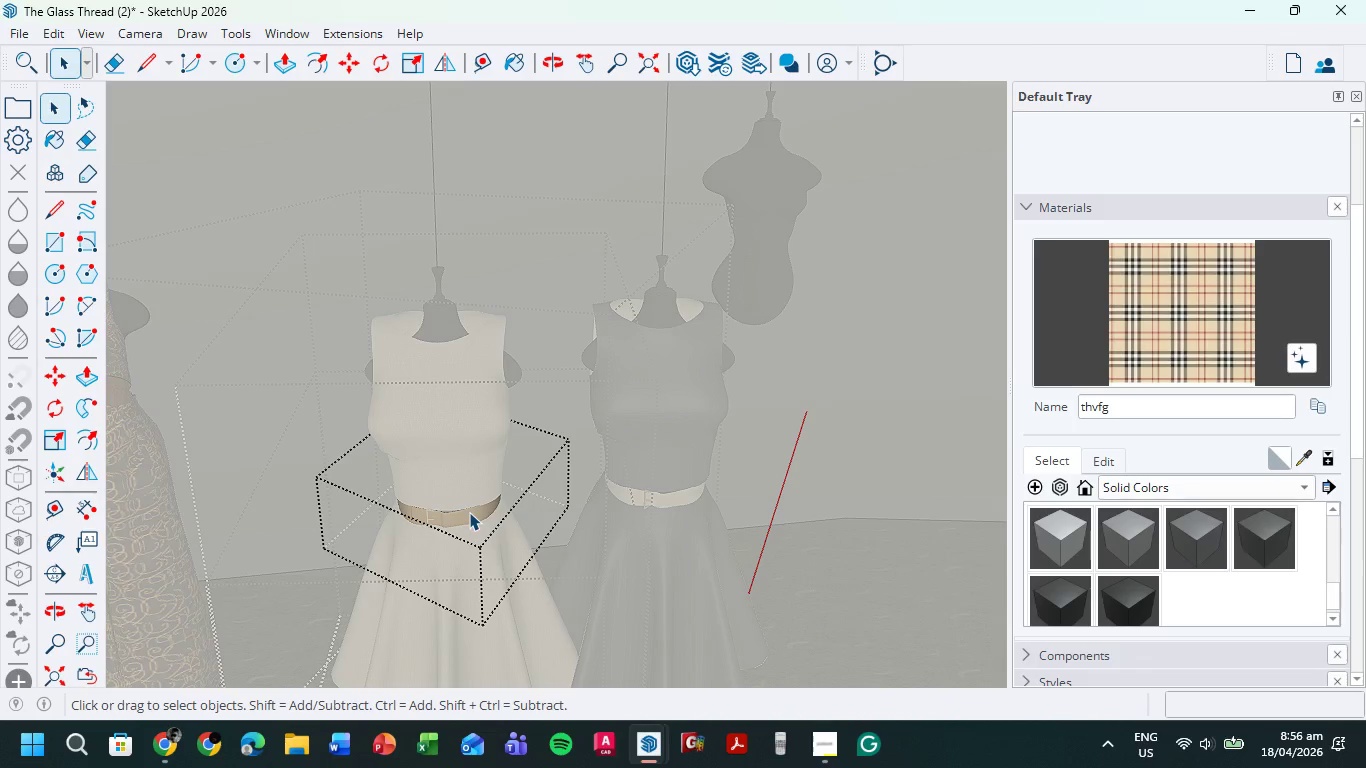 
double_click([469, 512])
 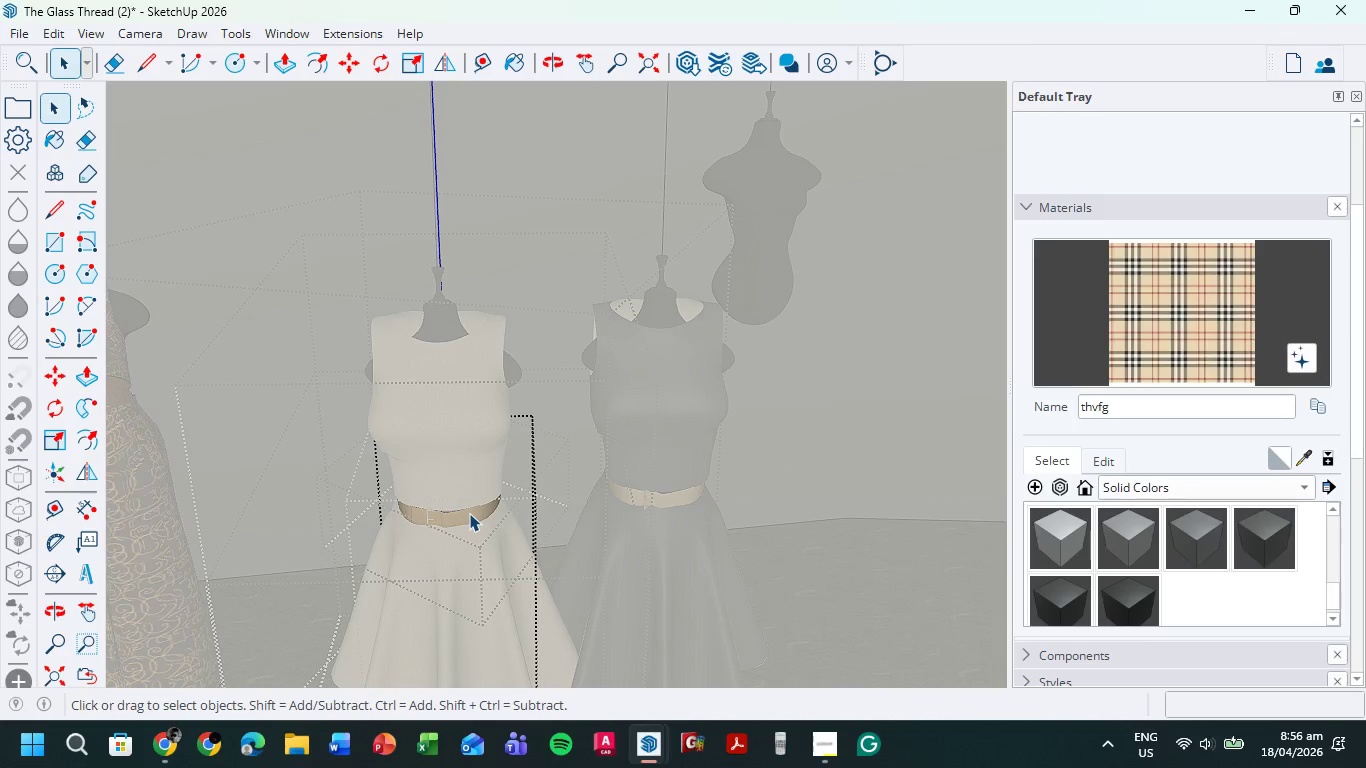 
double_click([469, 513])
 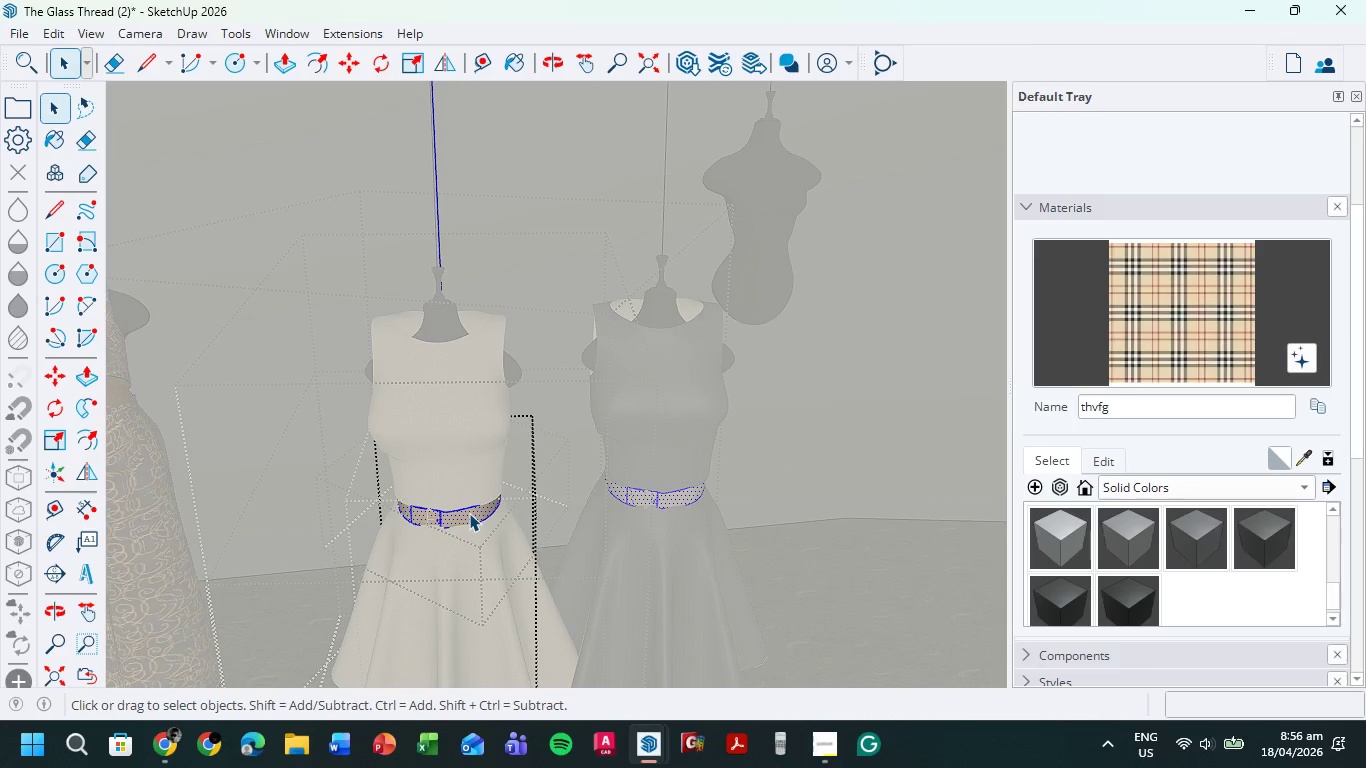 
left_click([469, 513])
 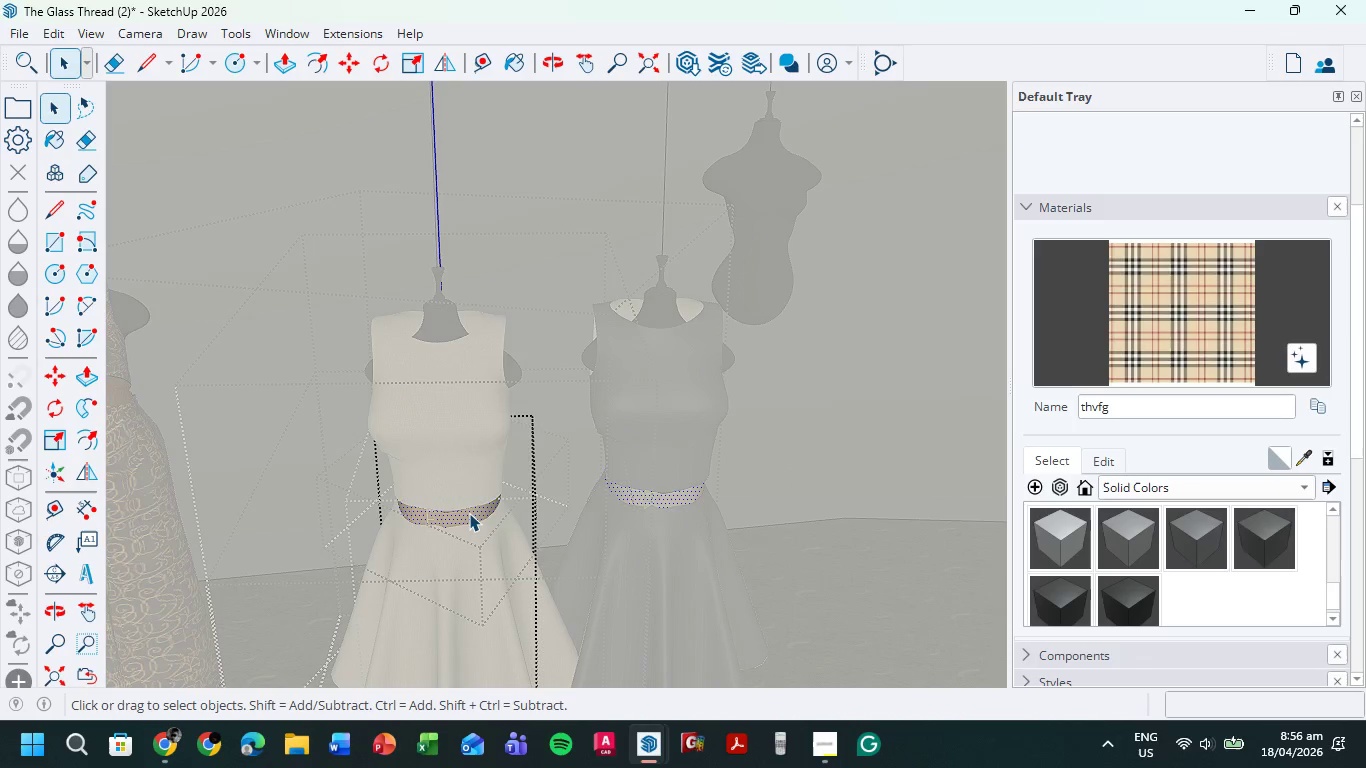 
right_click([469, 513])
 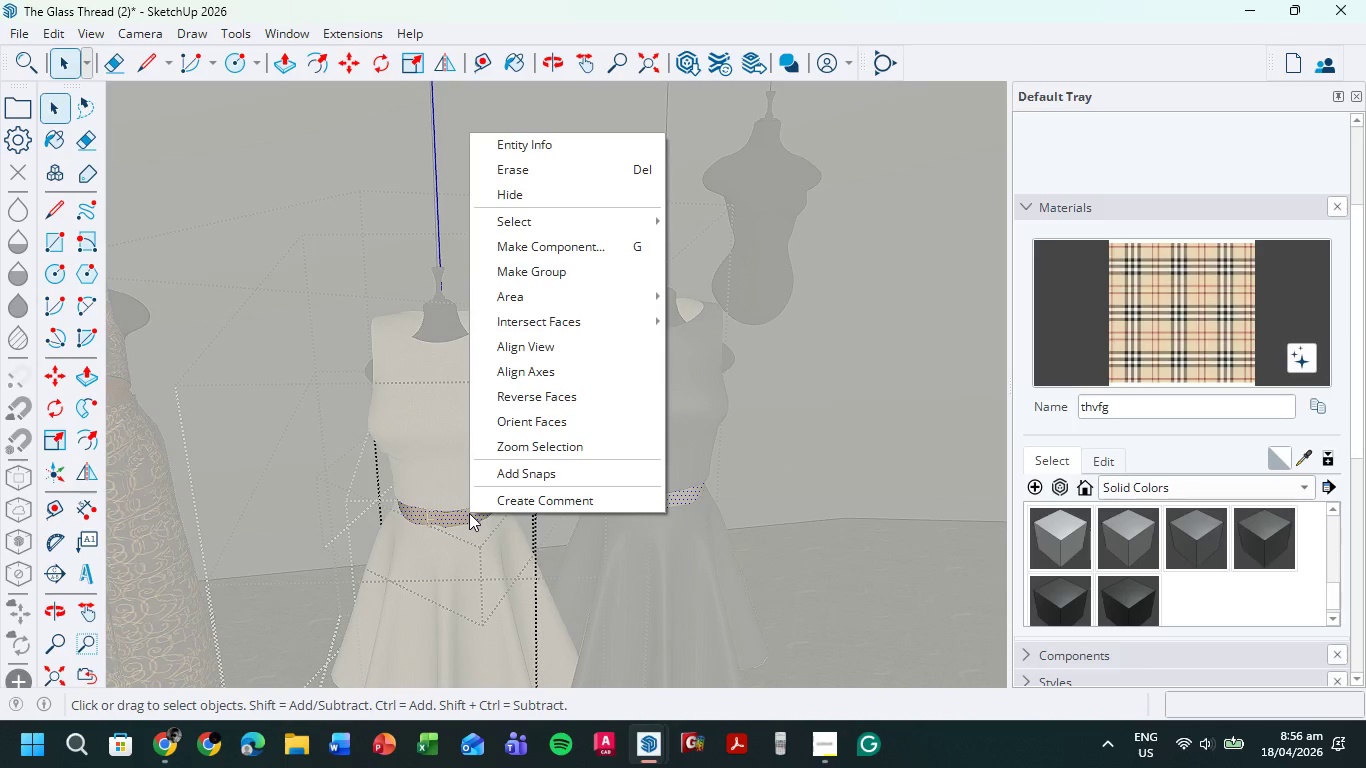 
left_click([442, 513])
 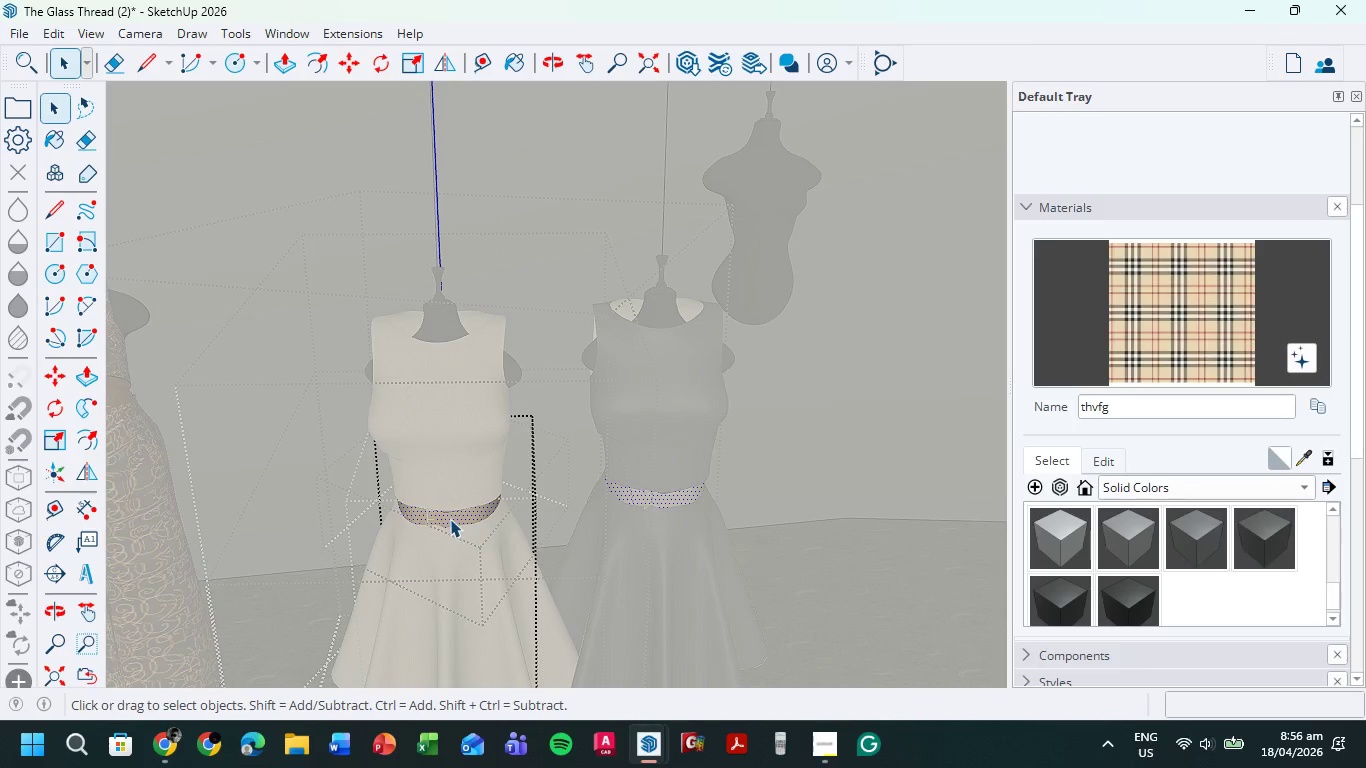 
right_click([450, 519])
 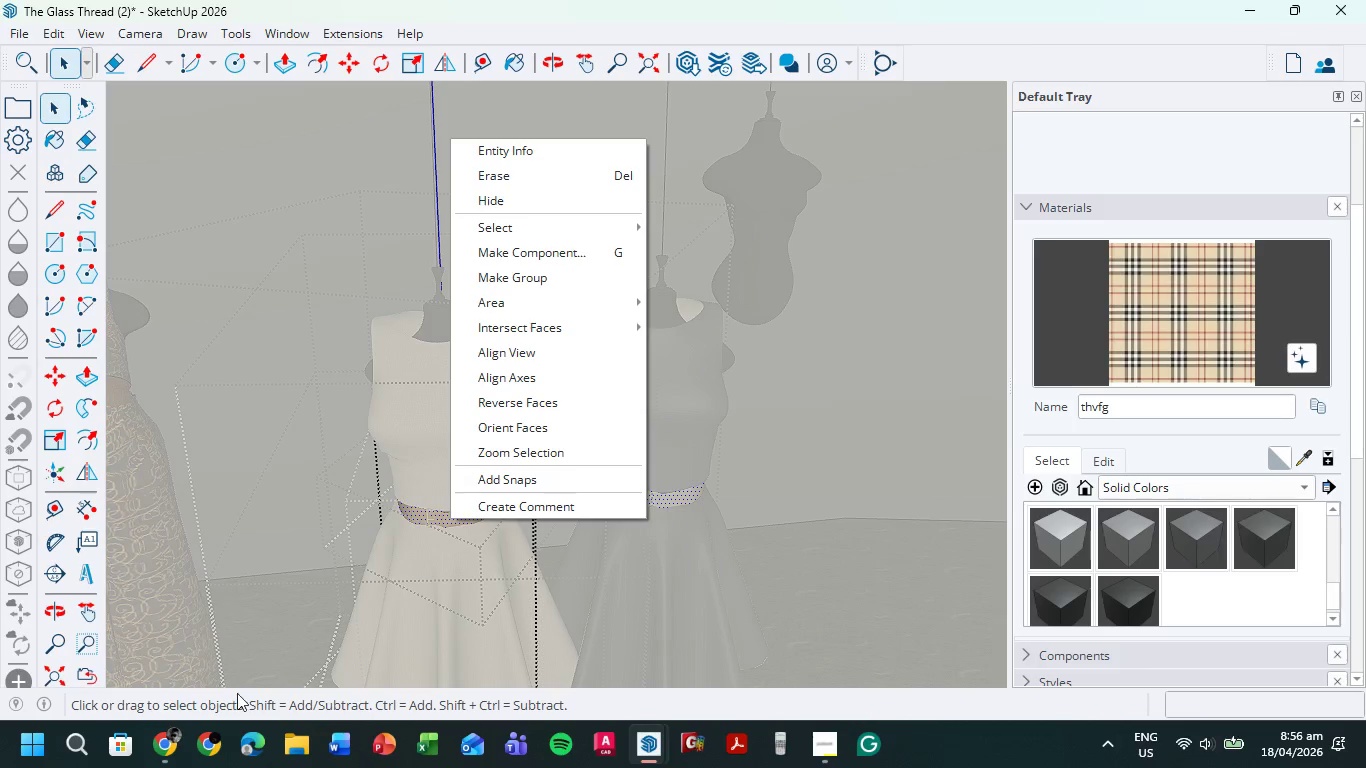 
left_click([182, 736])
 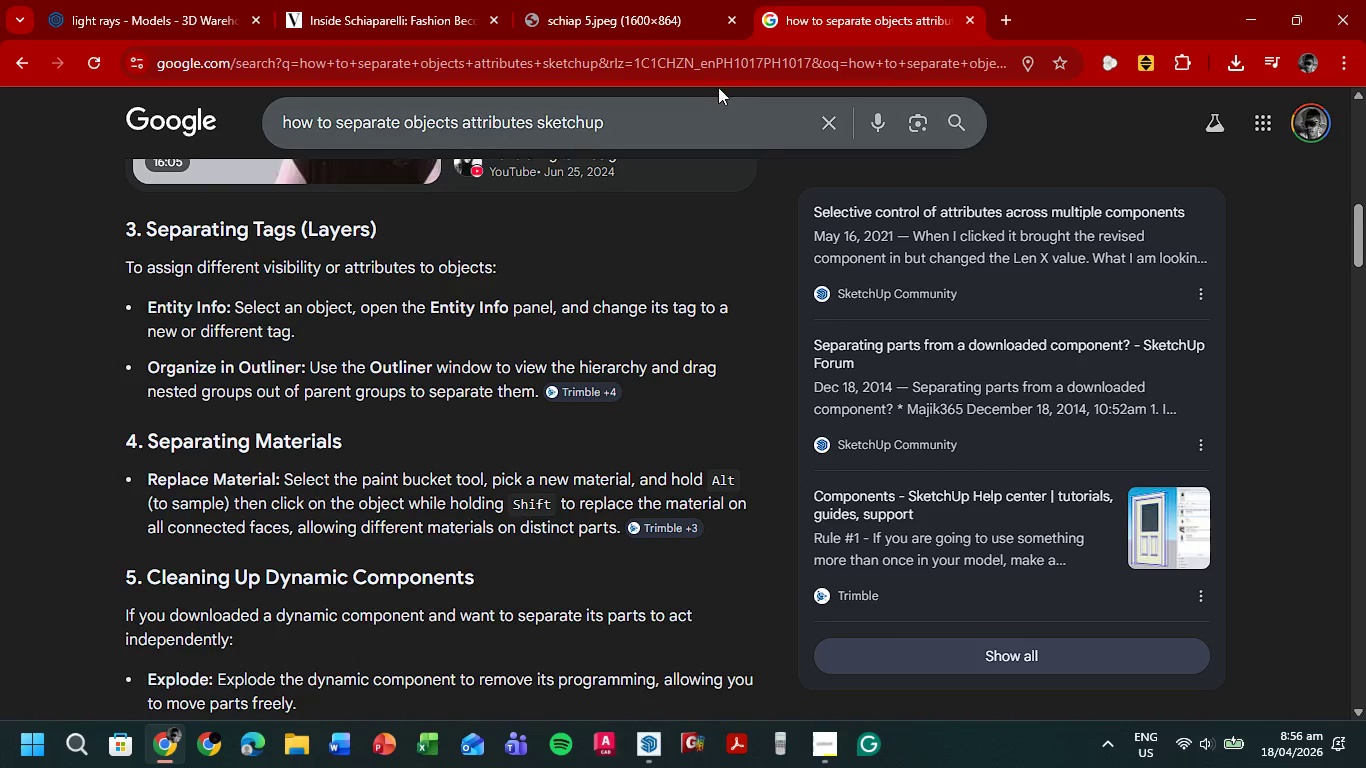 
left_click_drag(start_coordinate=[686, 130], to_coordinate=[193, 172])
 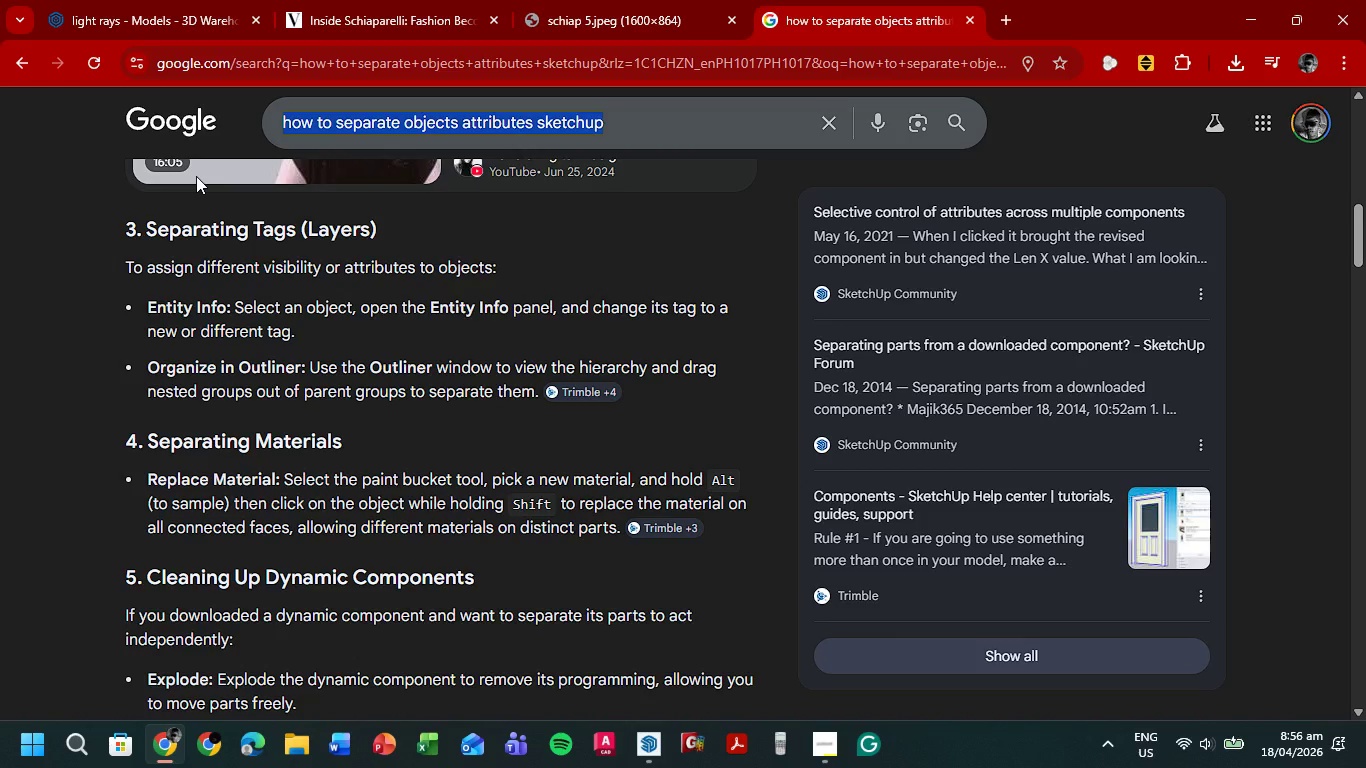 
type(sketchup make unique not )
 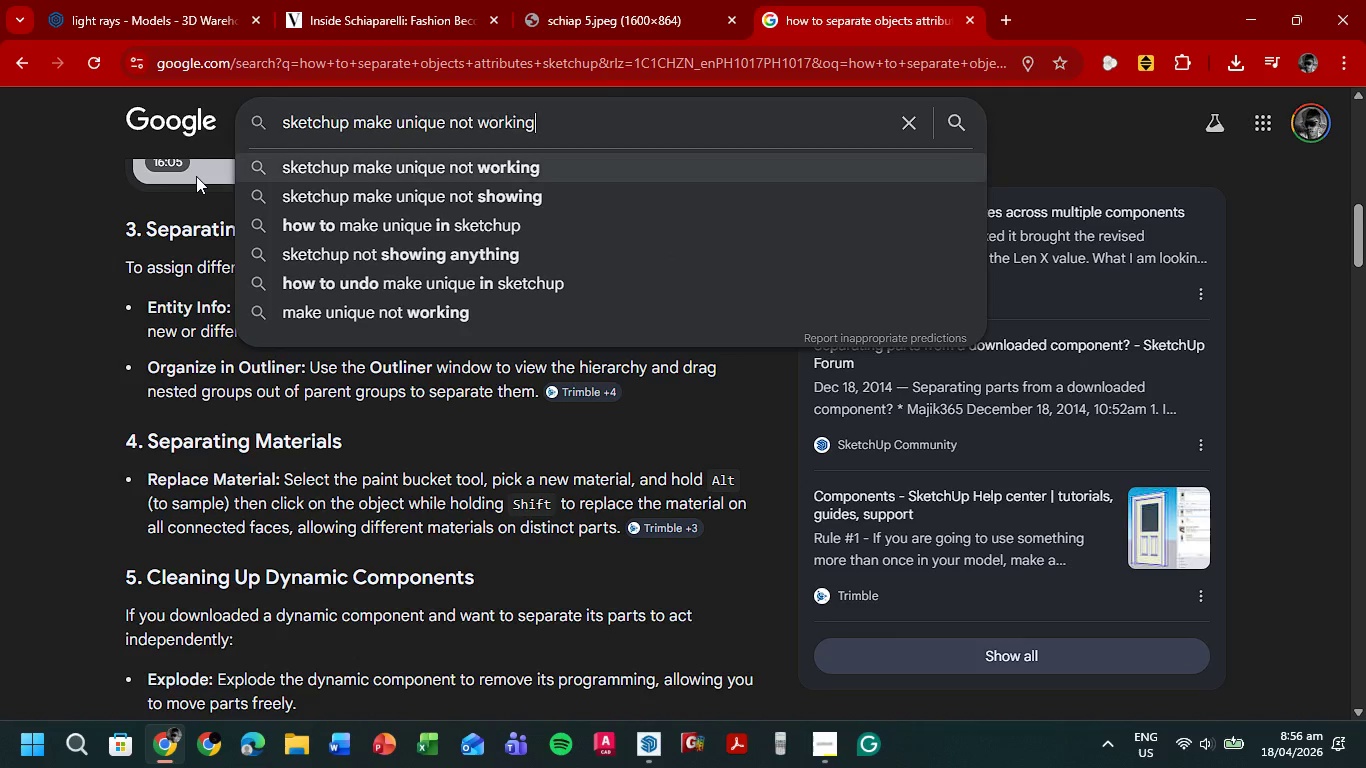 
key(ArrowDown)
 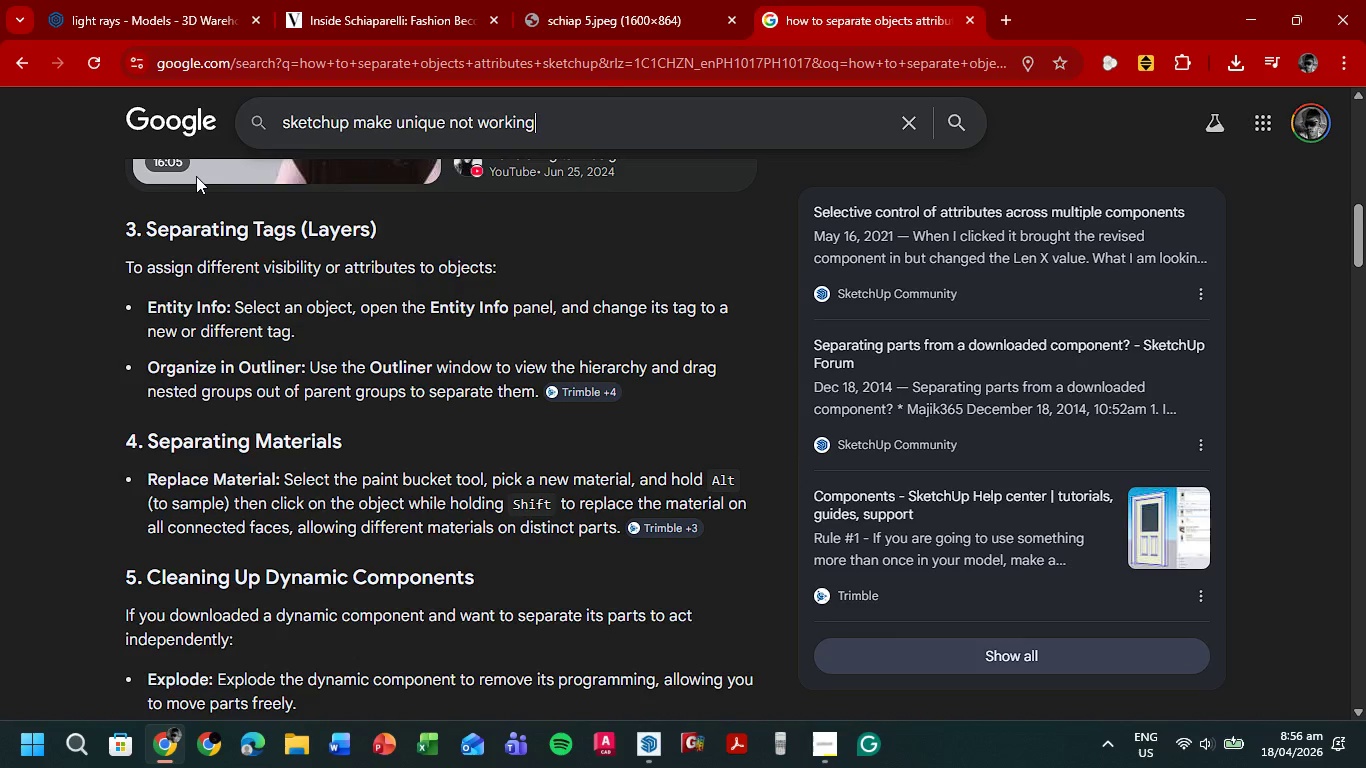 
key(Enter)
 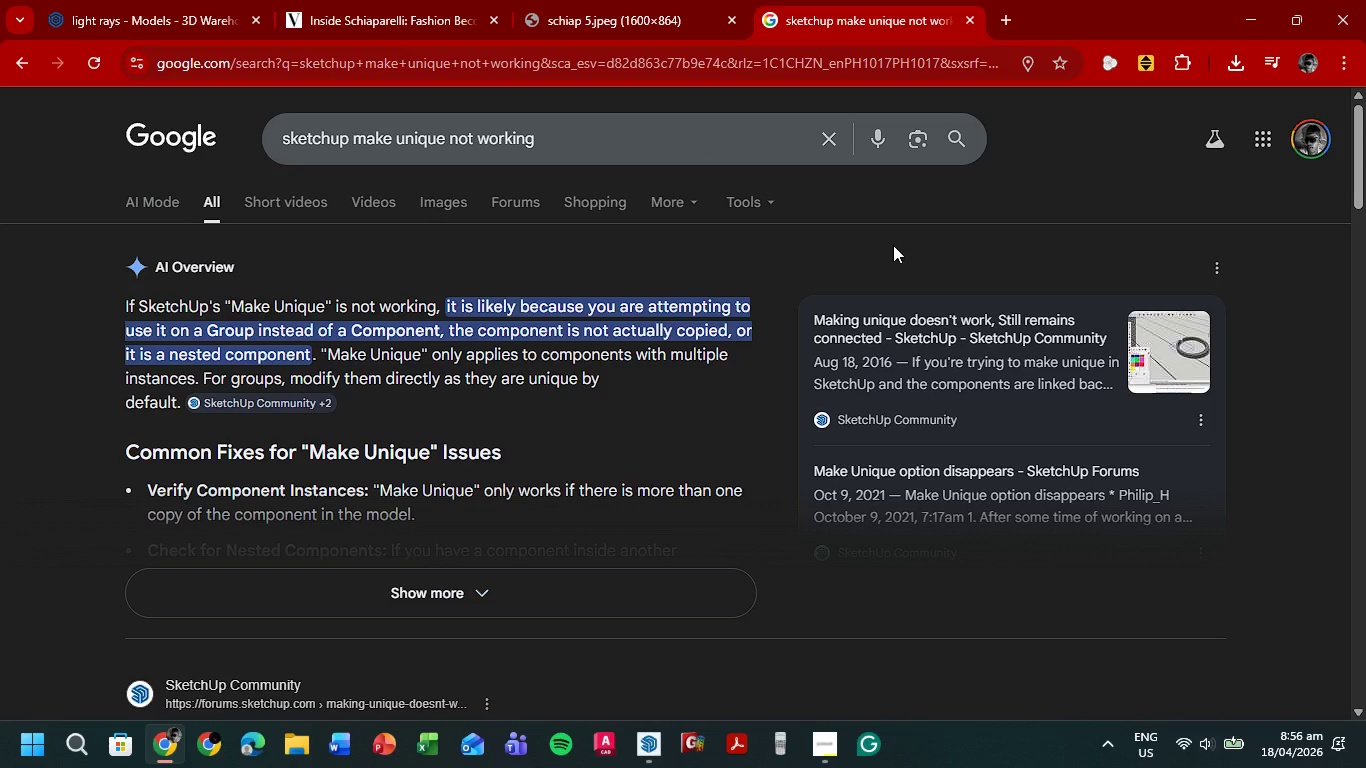 
wait(16.17)
 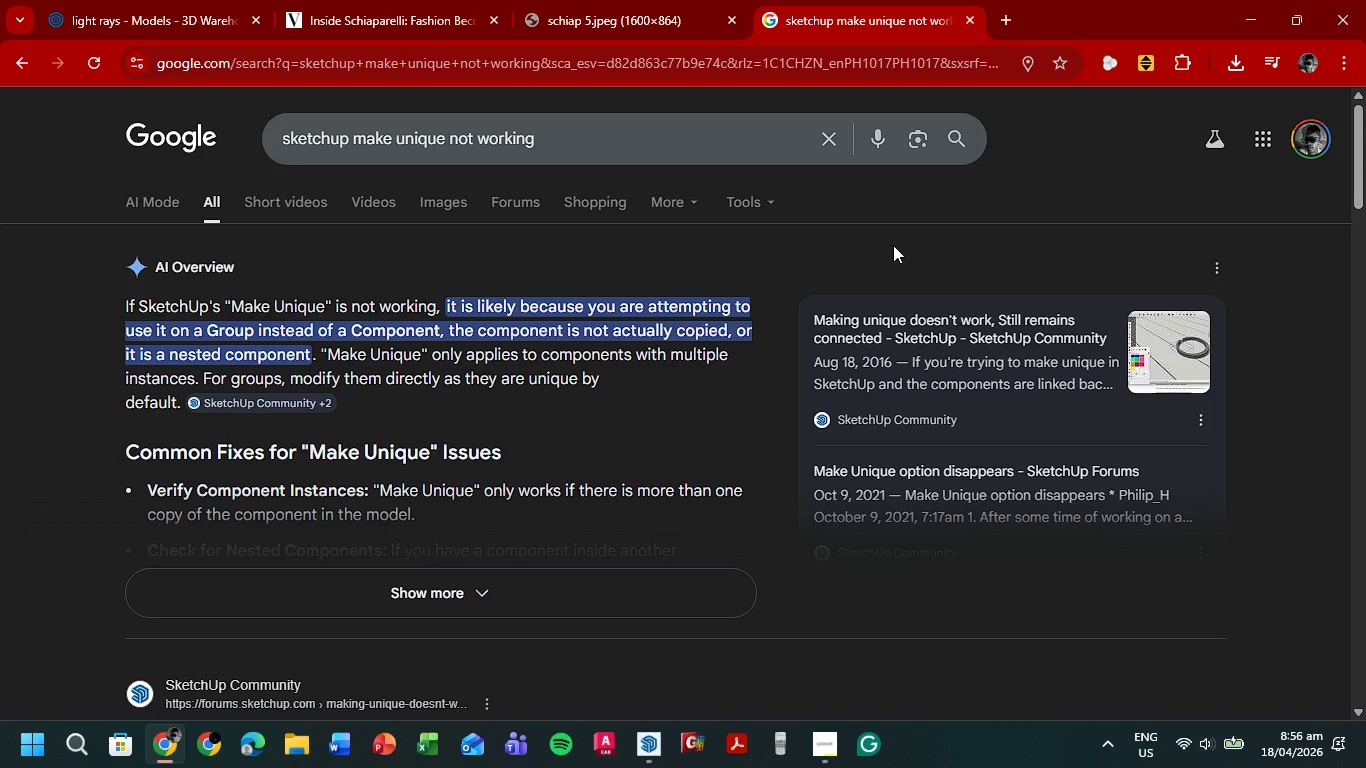 
scroll: coordinate [473, 434], scroll_direction: down, amount: 2.0
 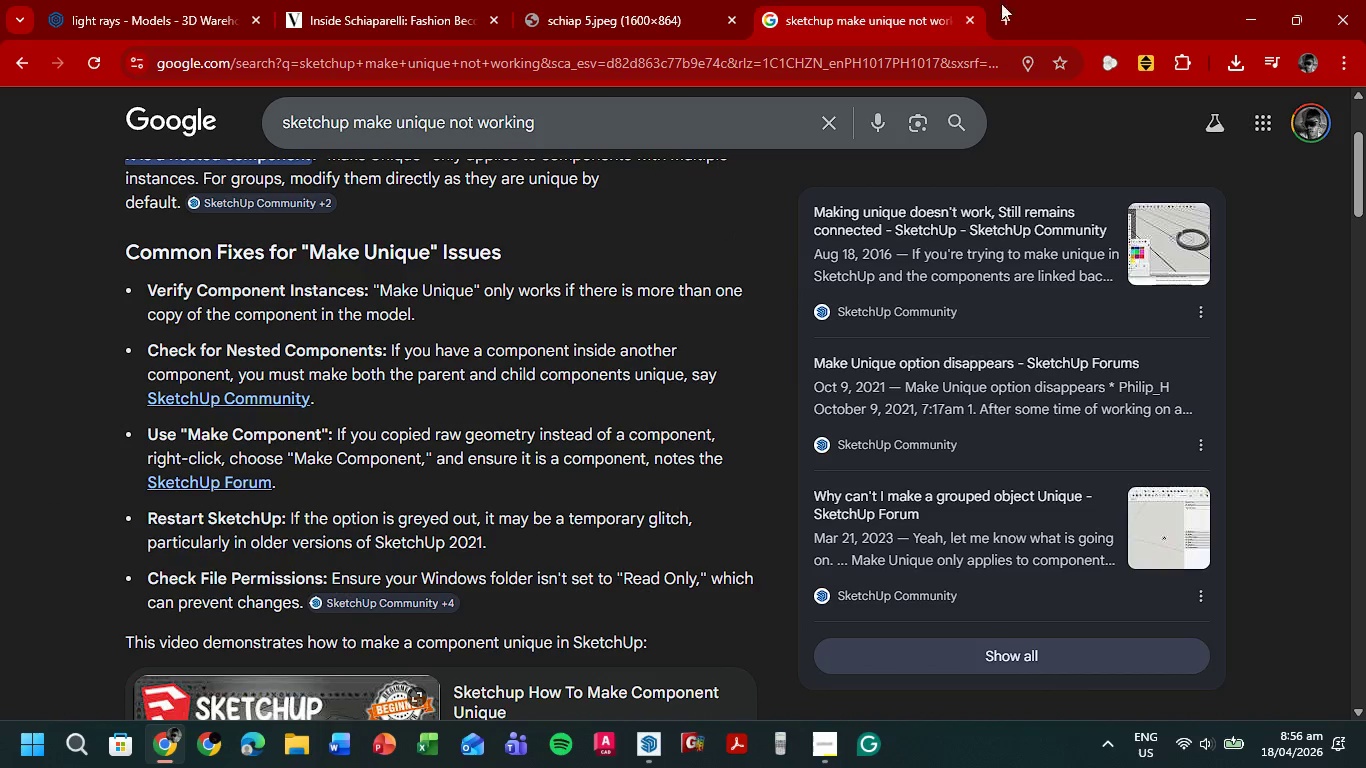 
left_click([1254, 19])
 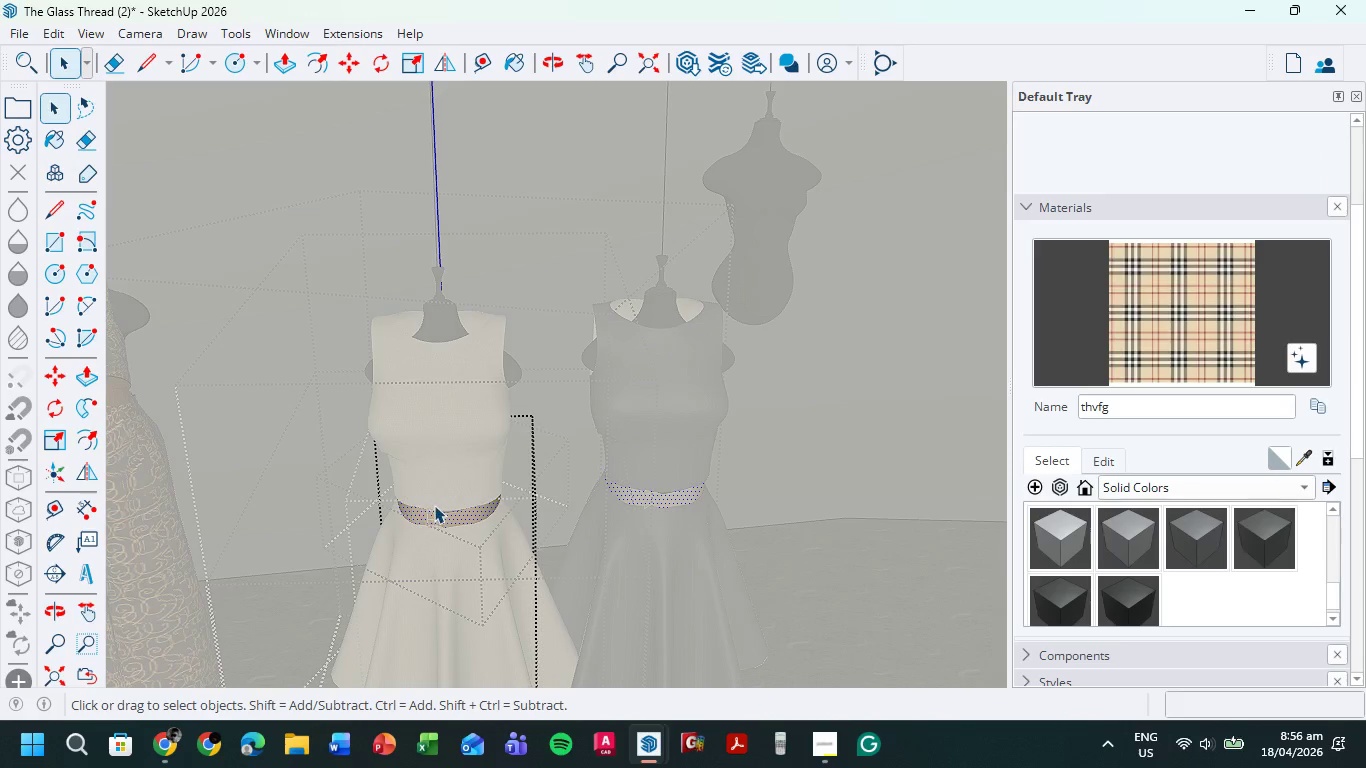 
left_click([440, 512])
 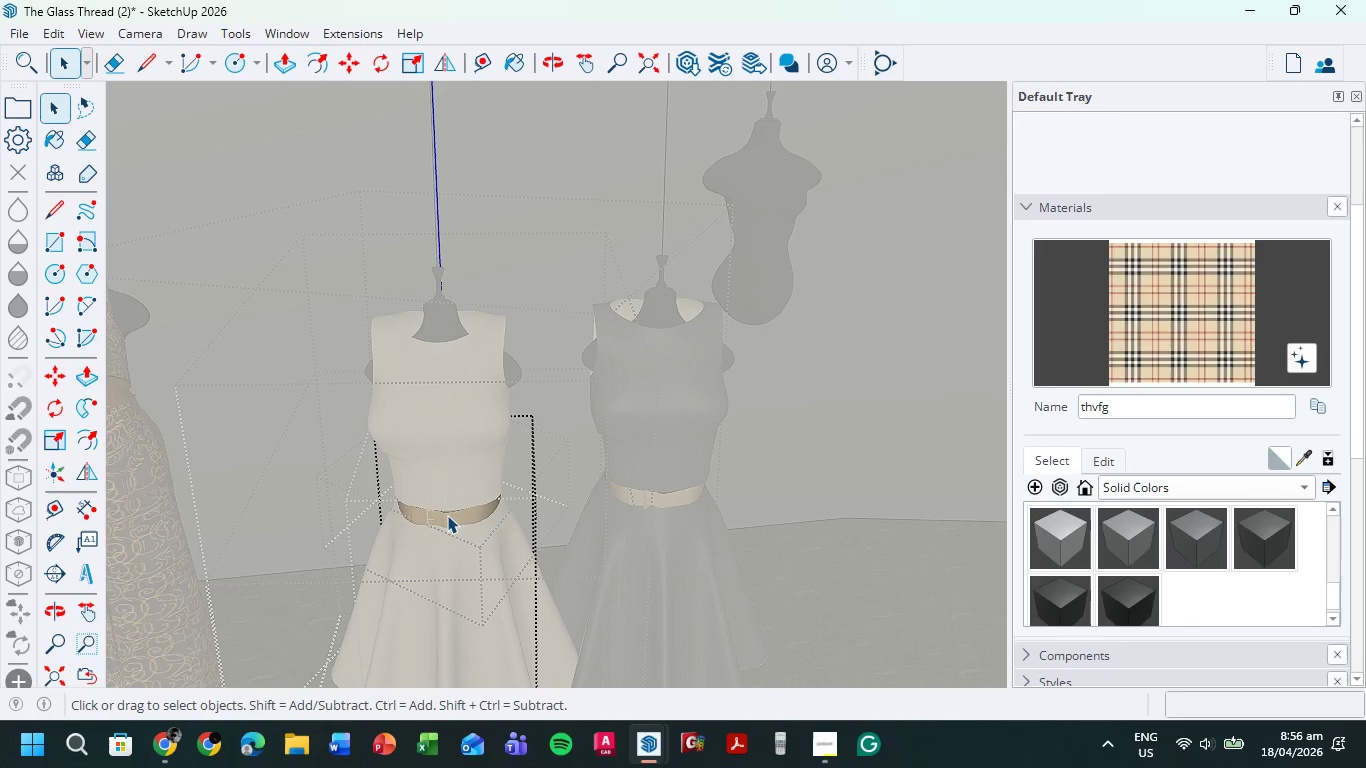 
right_click([447, 515])
 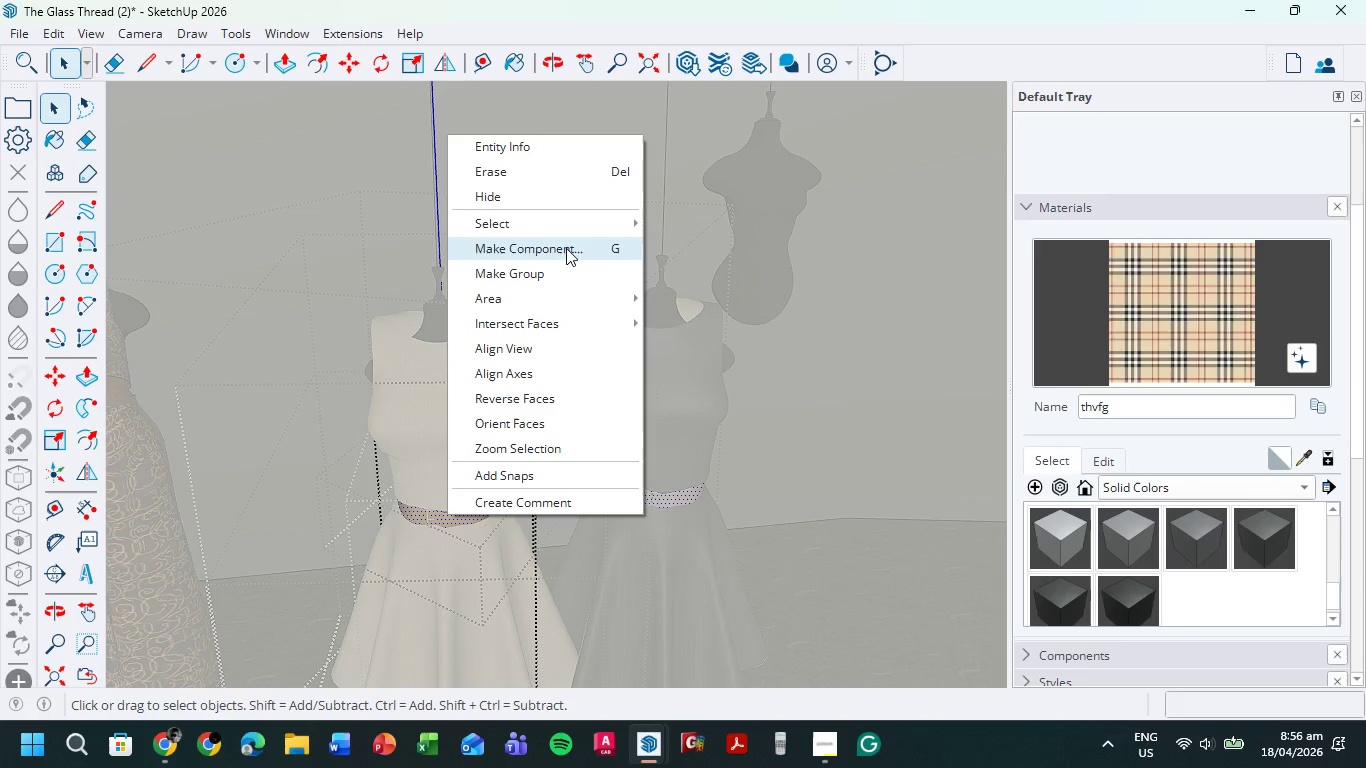 
double_click([812, 421])
 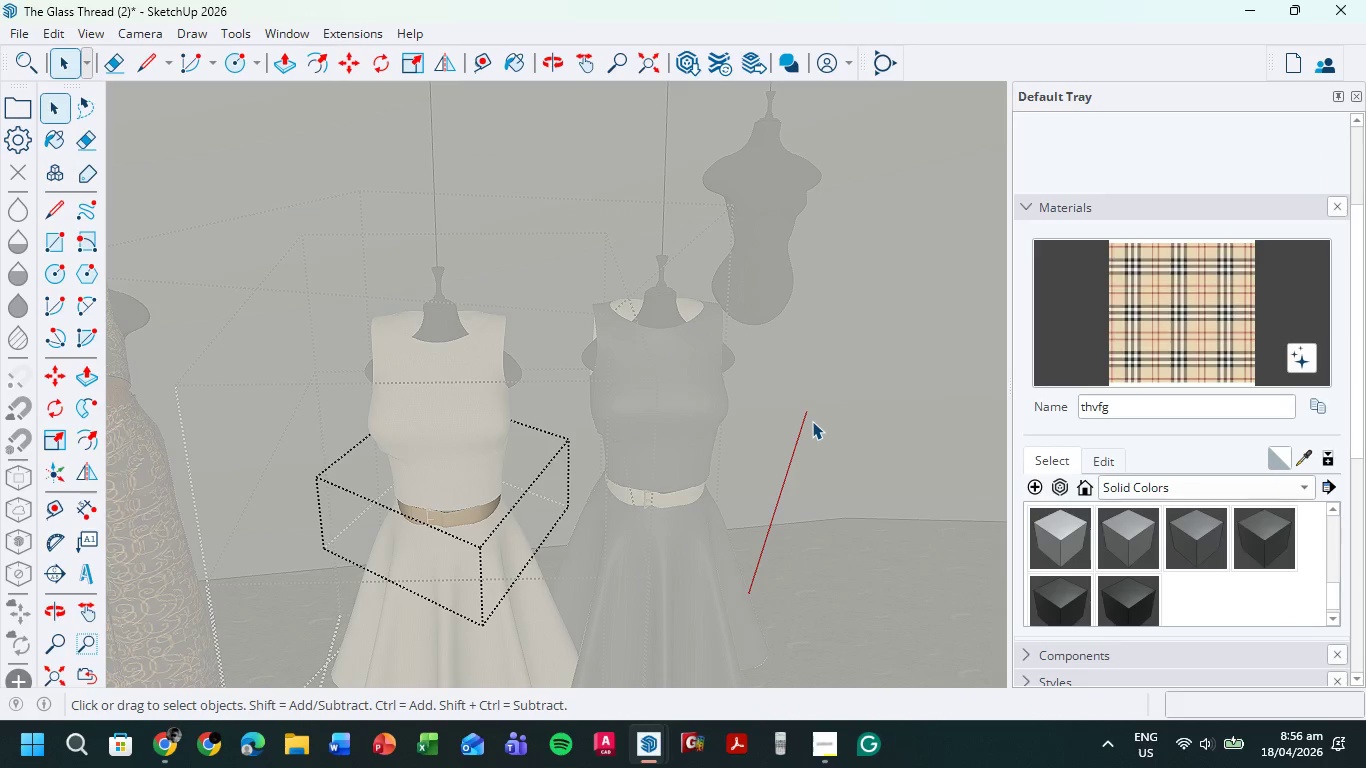 
triple_click([812, 421])
 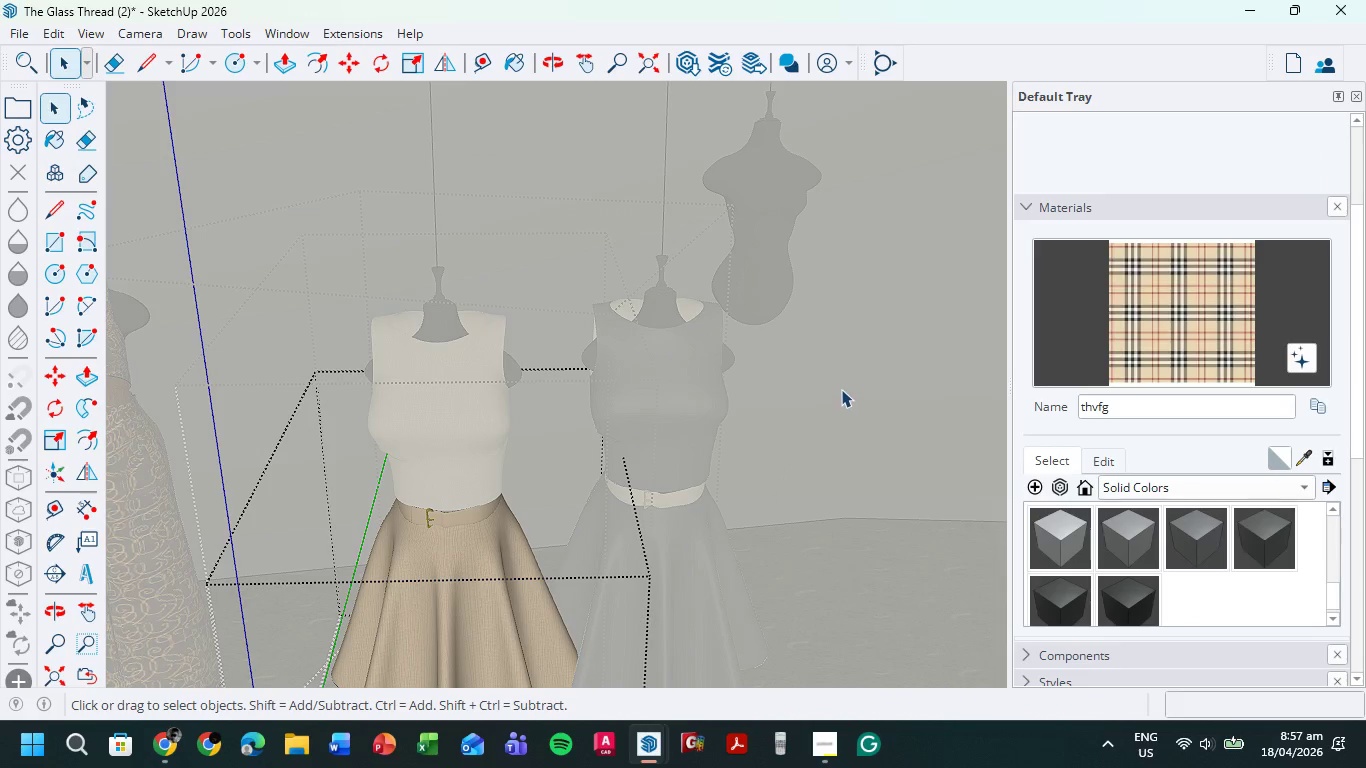 
double_click([836, 384])
 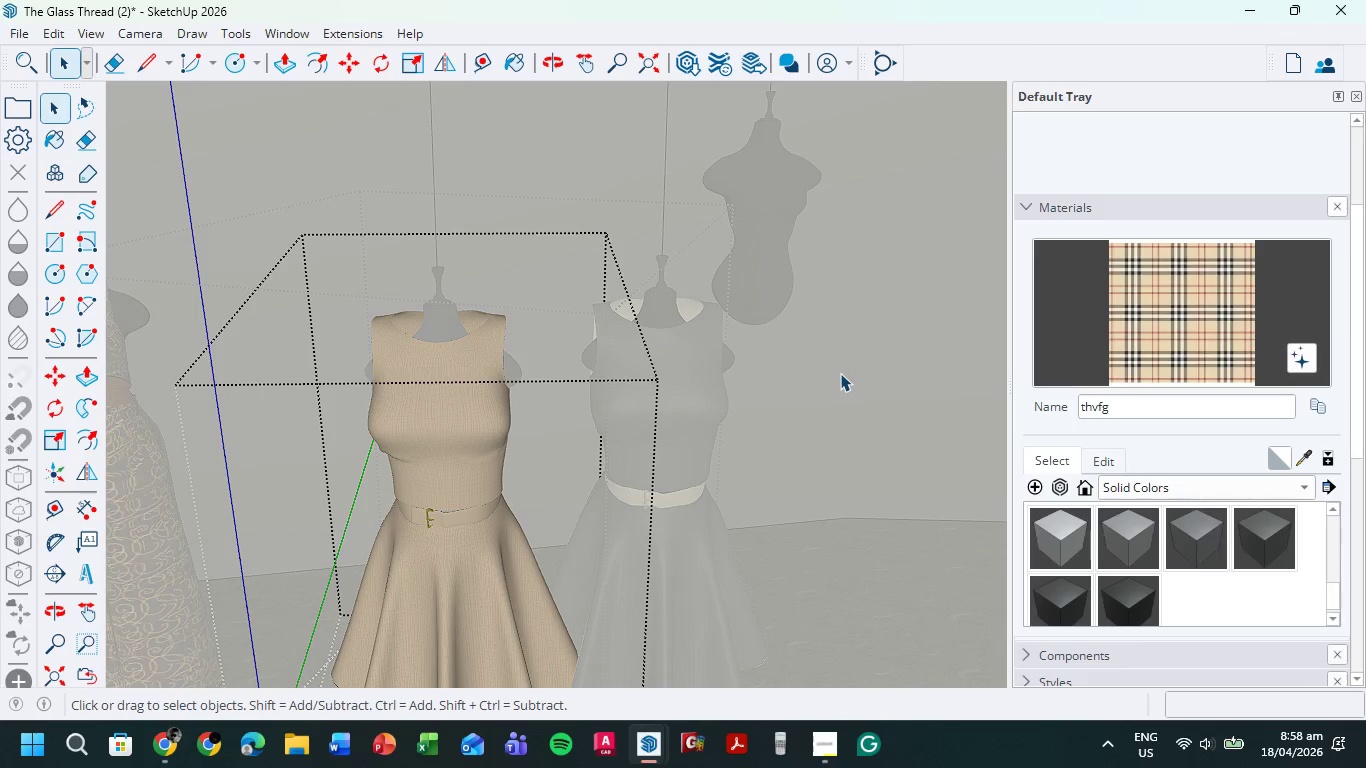 
wait(102.45)
 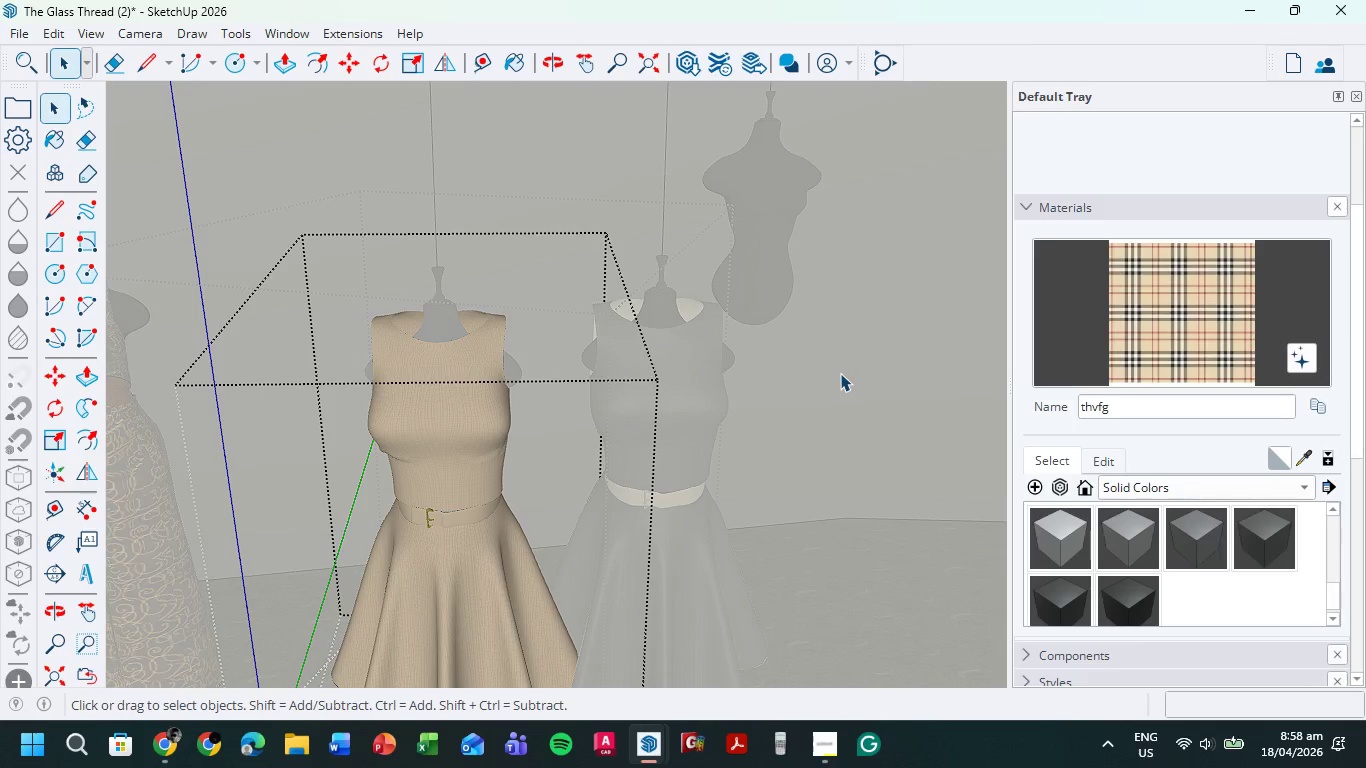 
left_click([452, 521])
 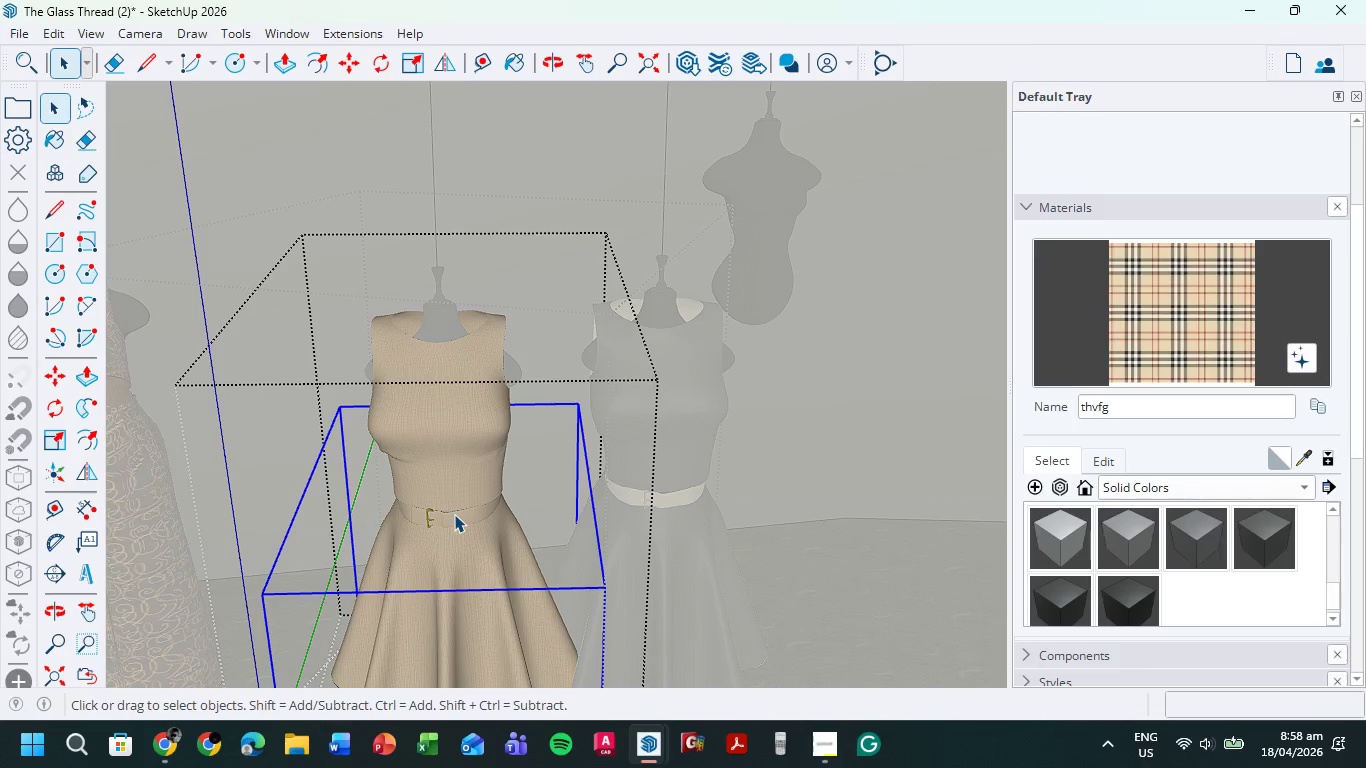 
right_click([454, 514])
 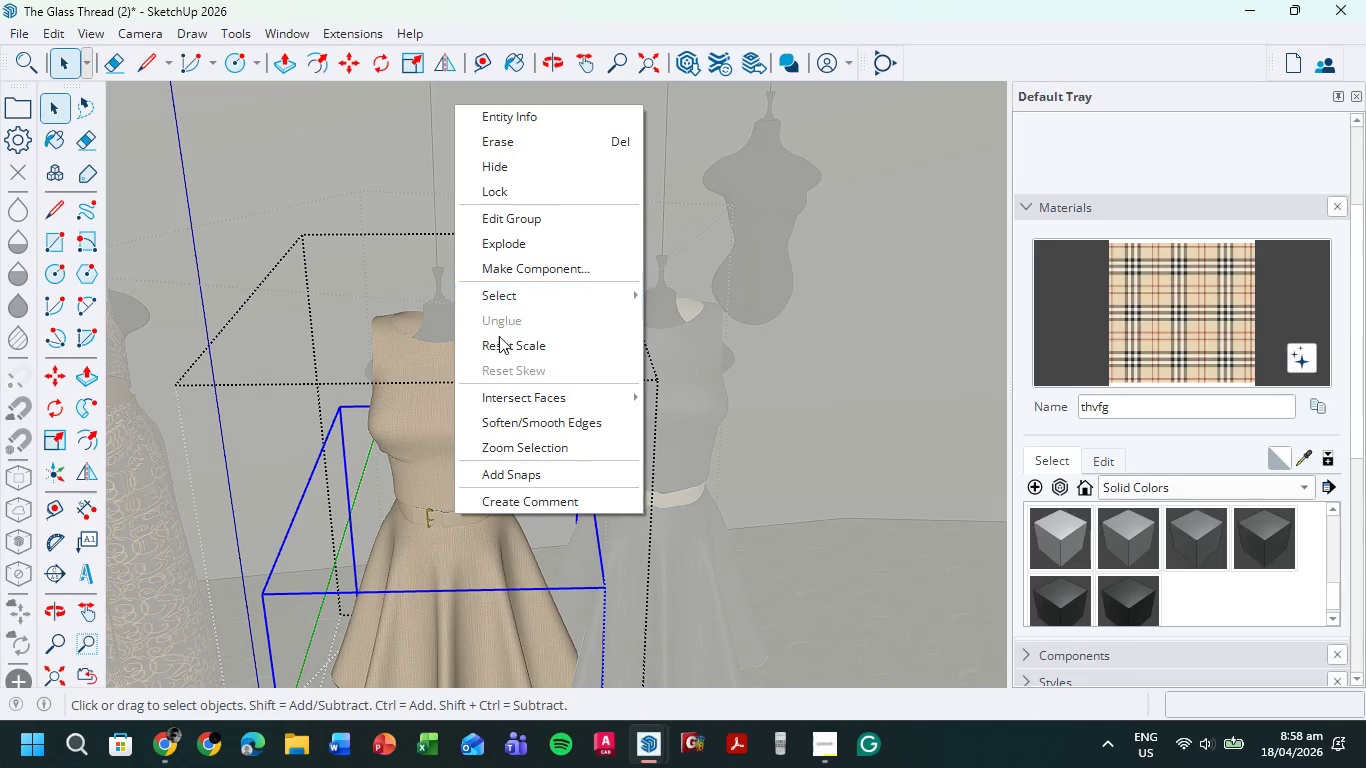 
double_click([441, 513])
 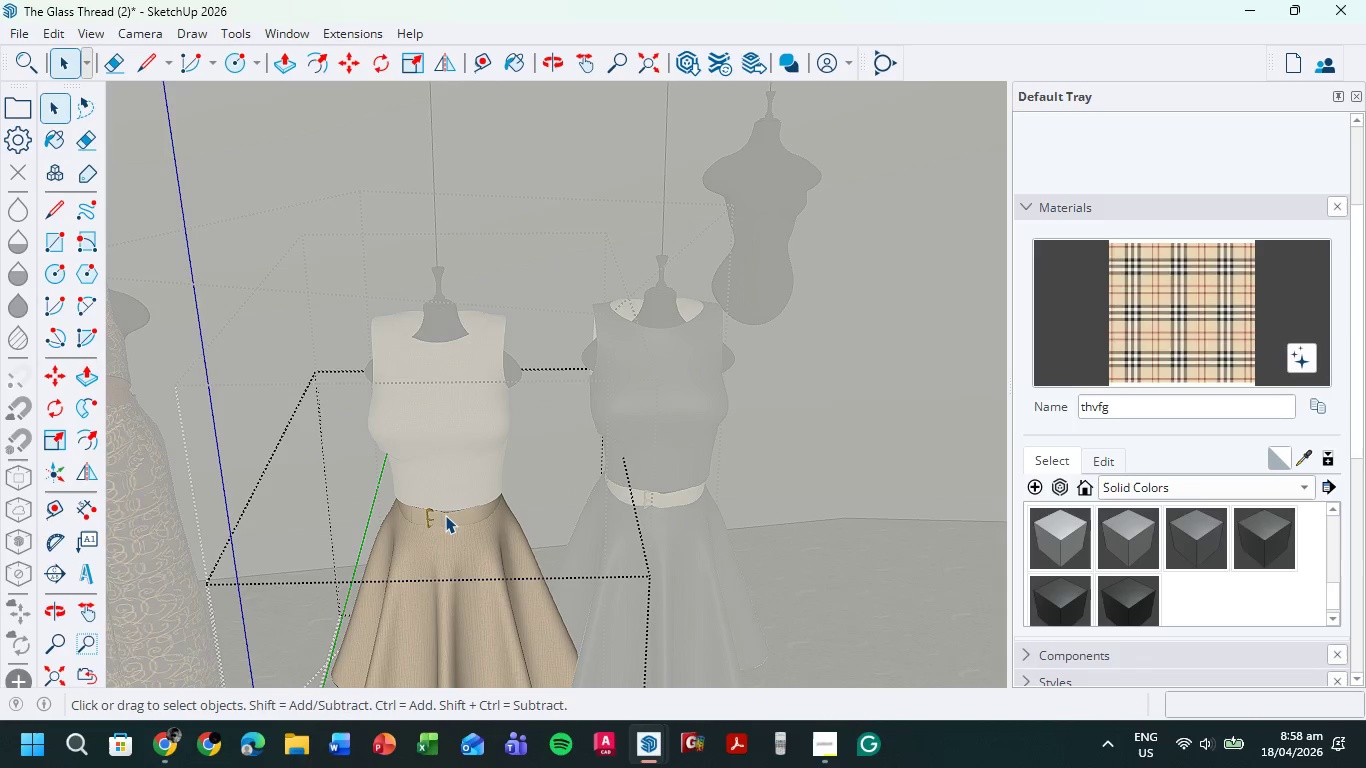 
left_click([445, 515])
 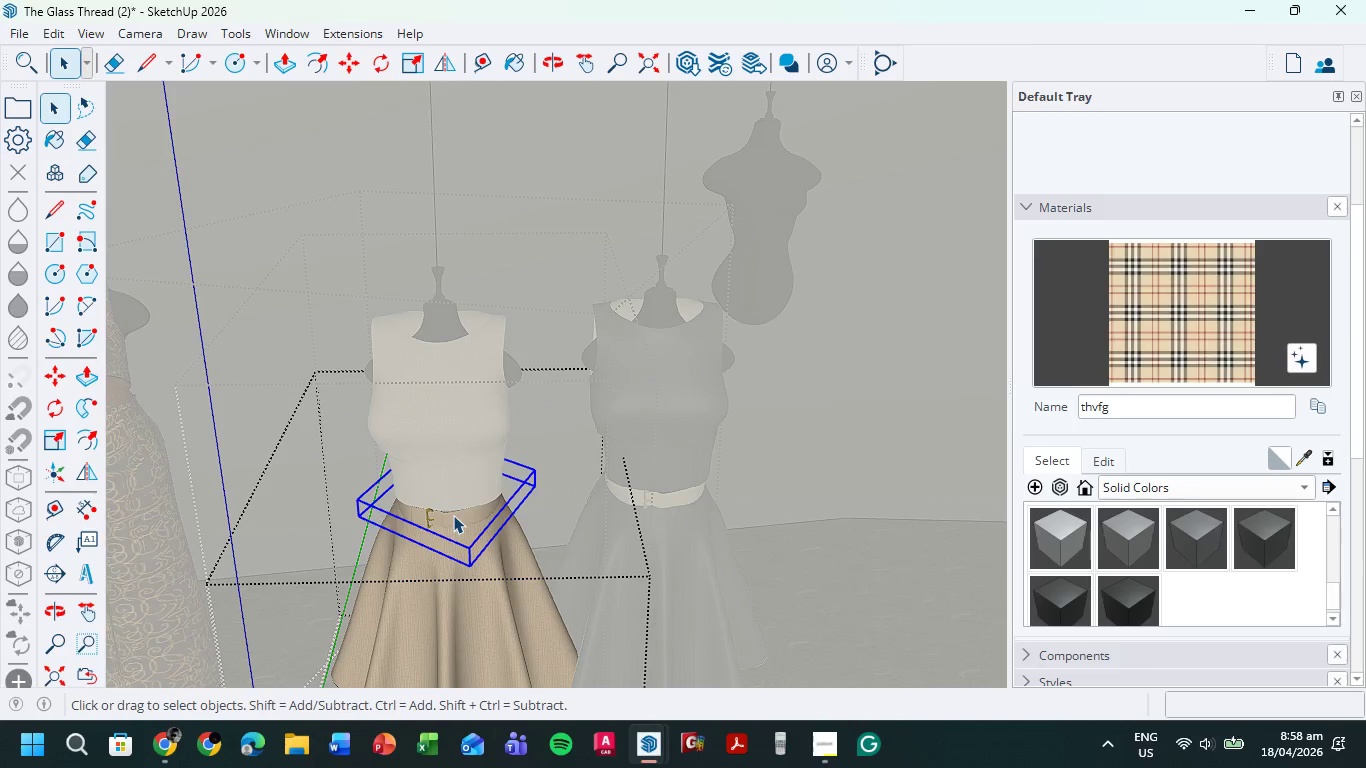 
right_click([453, 515])
 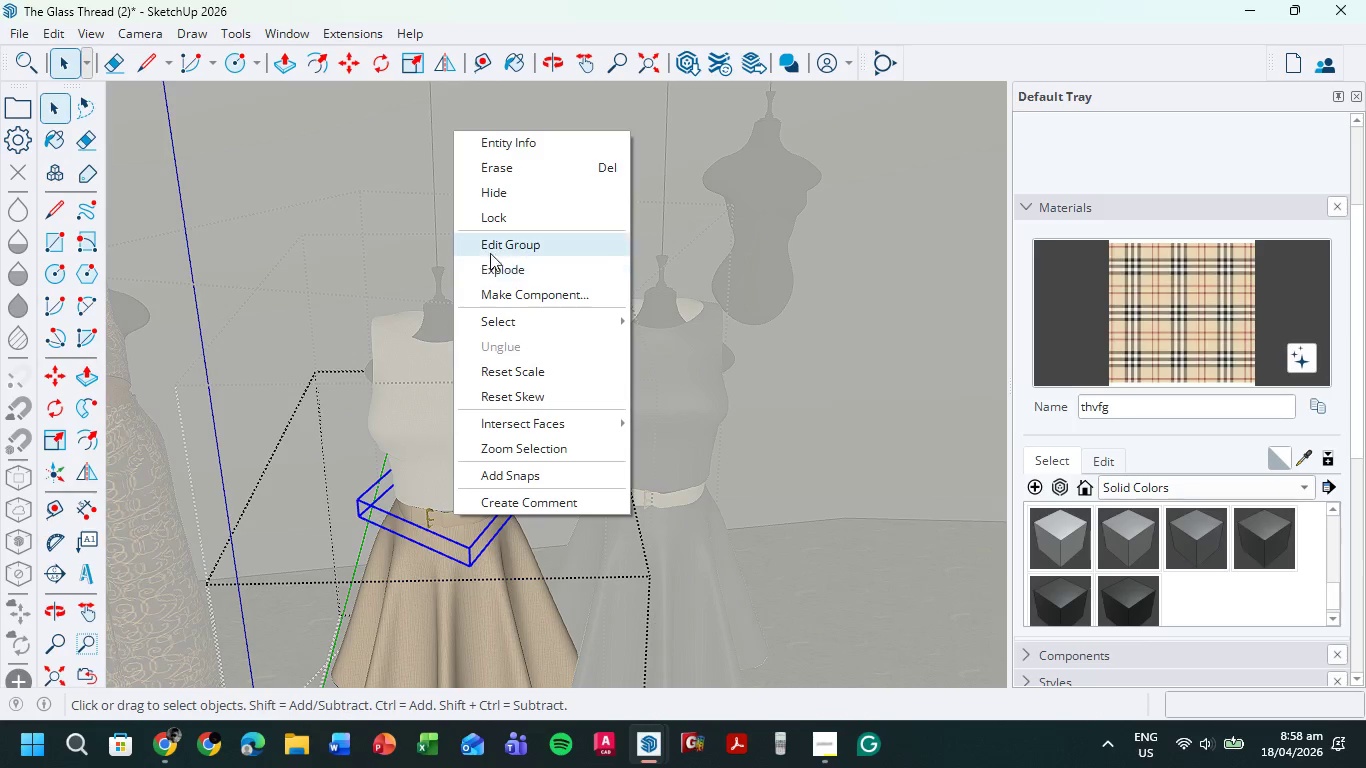 
left_click([497, 247])
 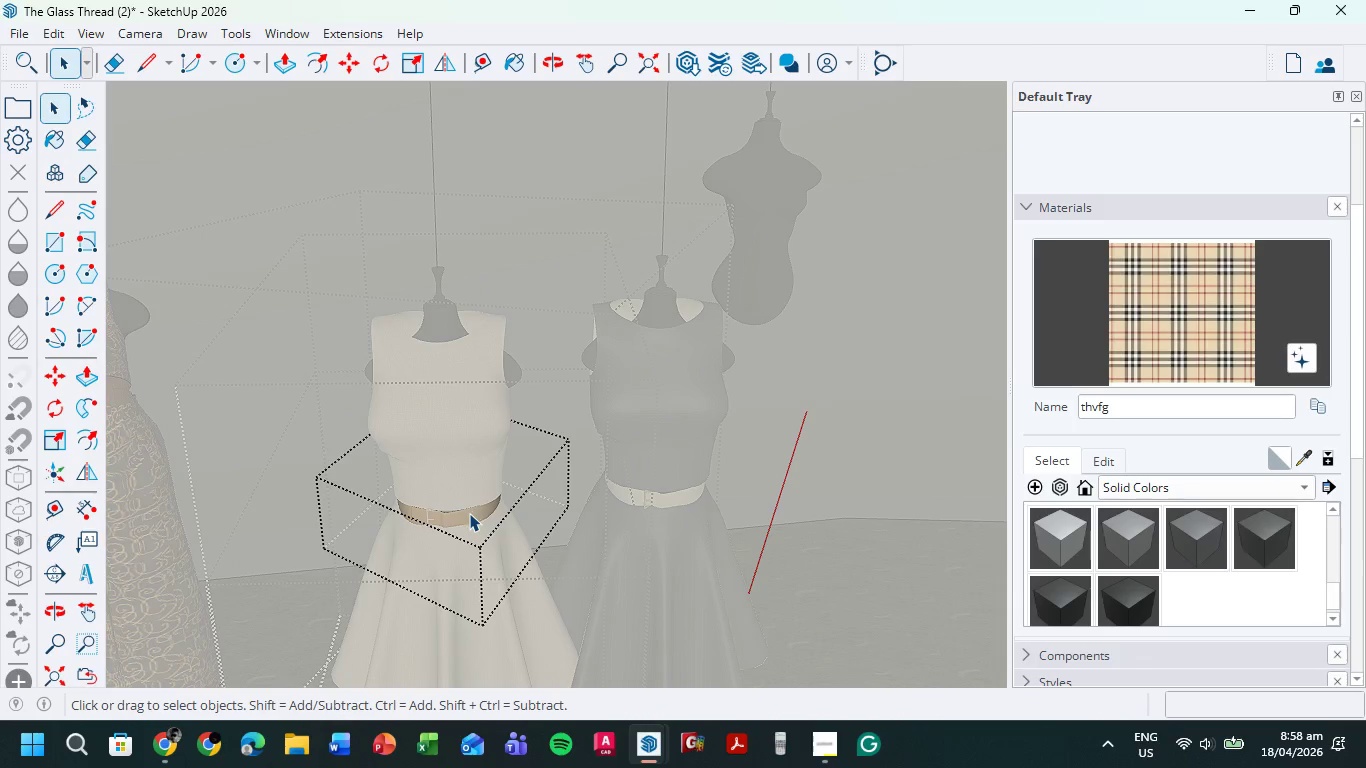 
left_click([469, 514])
 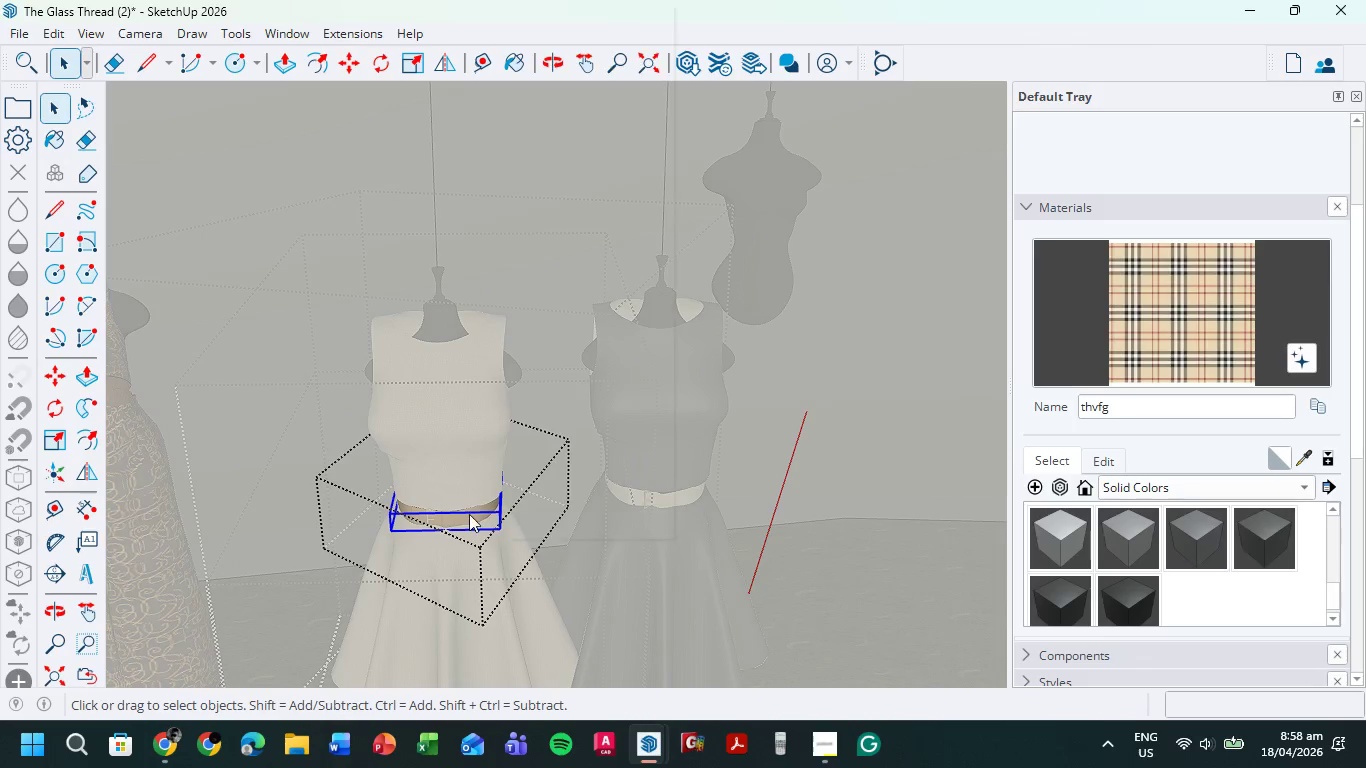 
right_click([469, 514])
 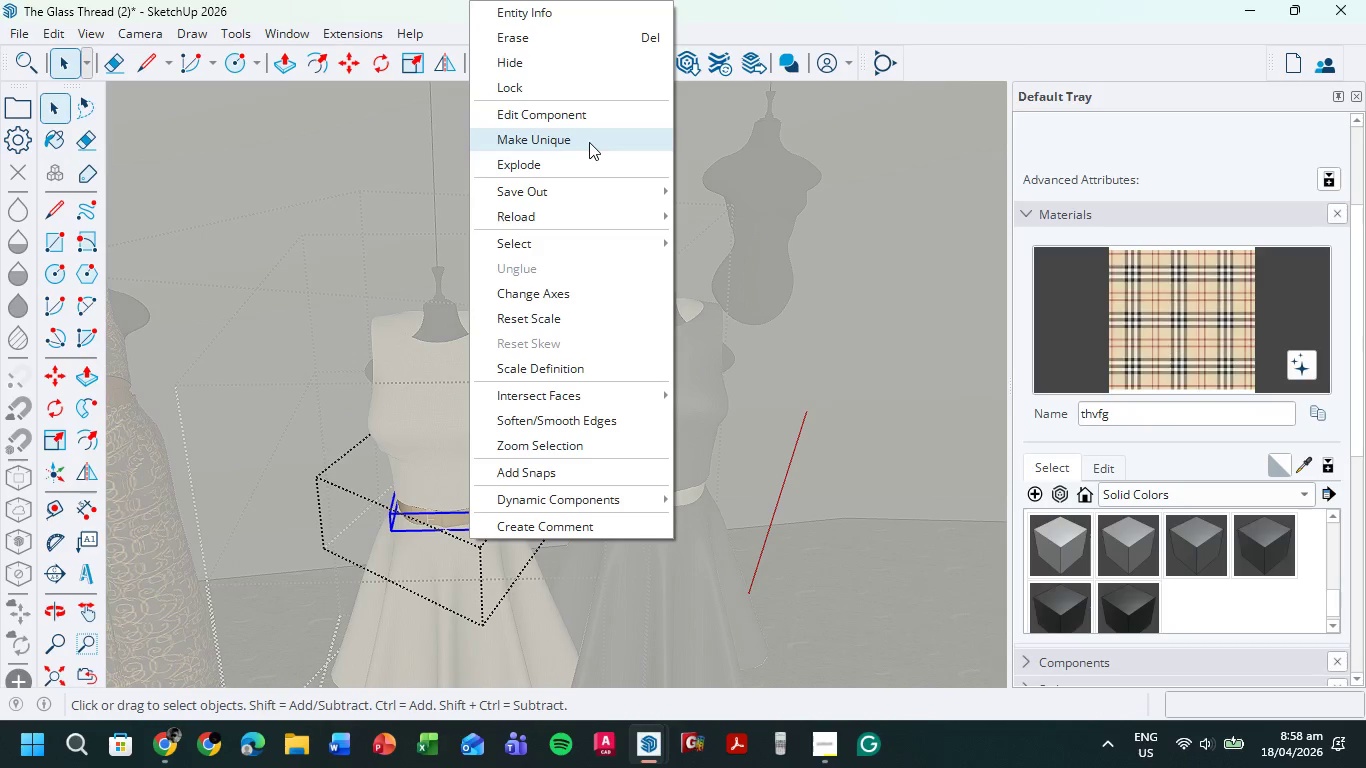 
left_click([589, 142])
 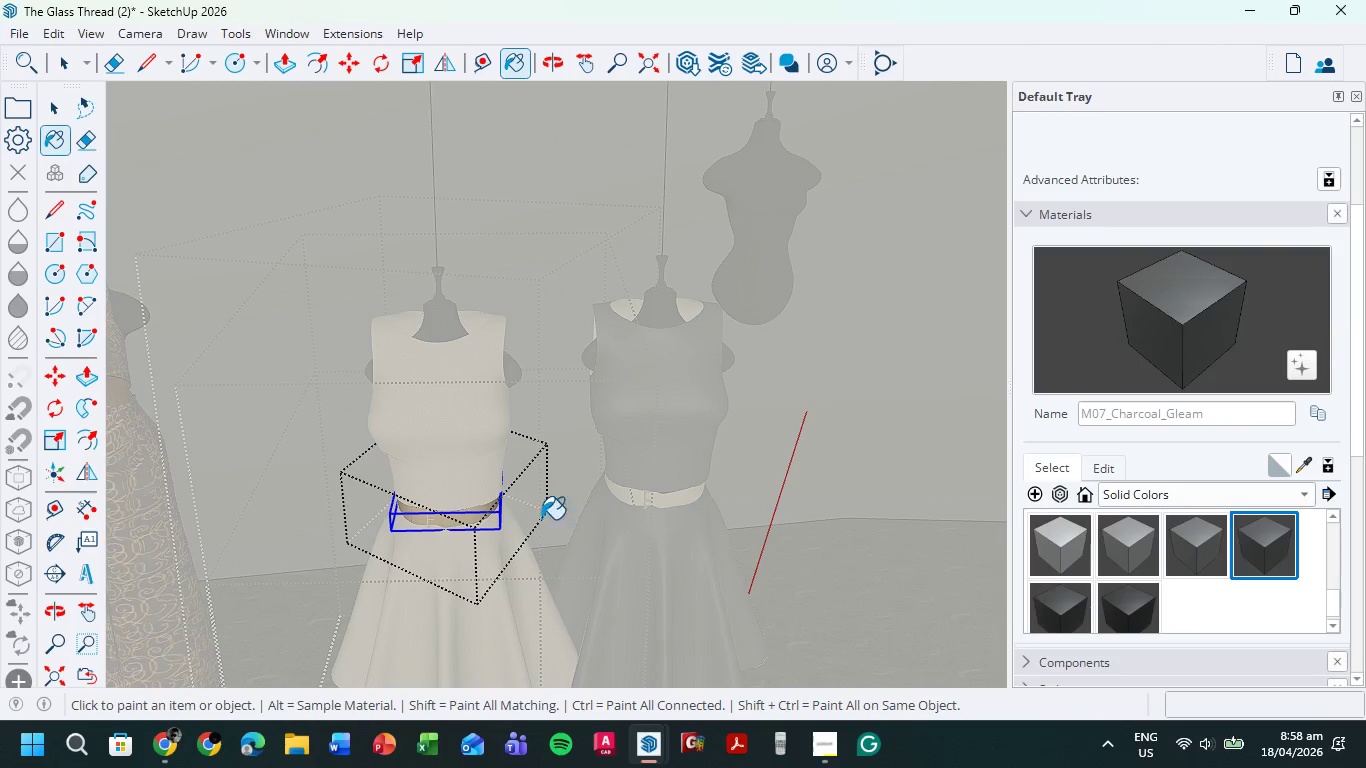 
double_click([460, 514])
 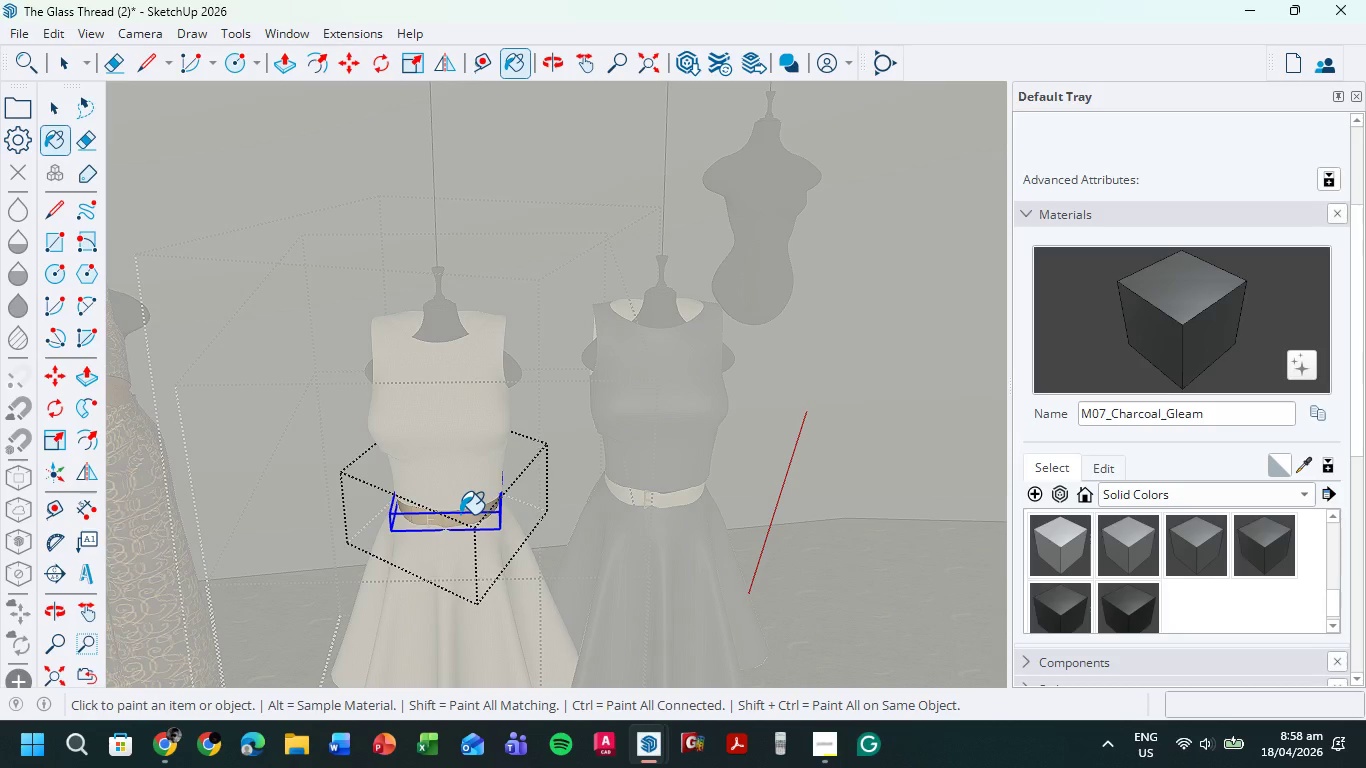 
triple_click([460, 514])
 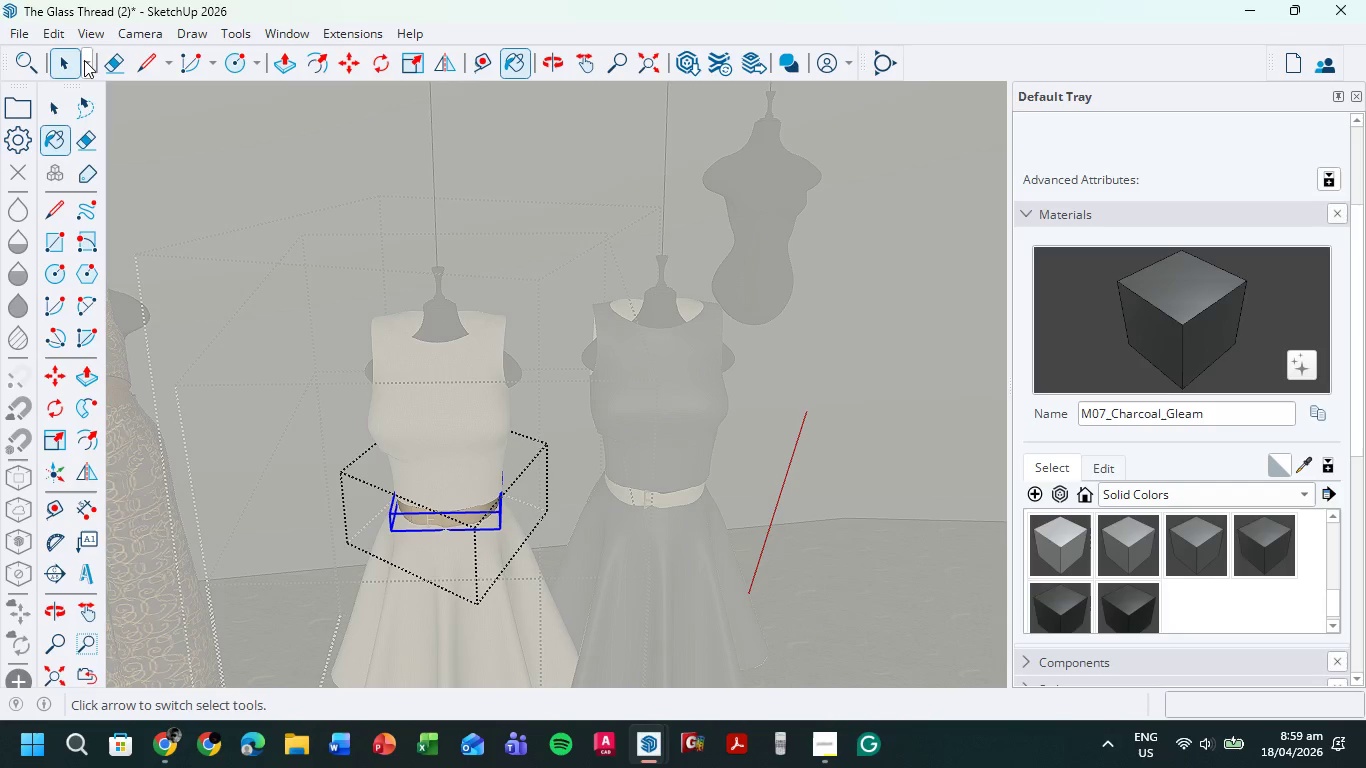 
left_click([80, 58])
 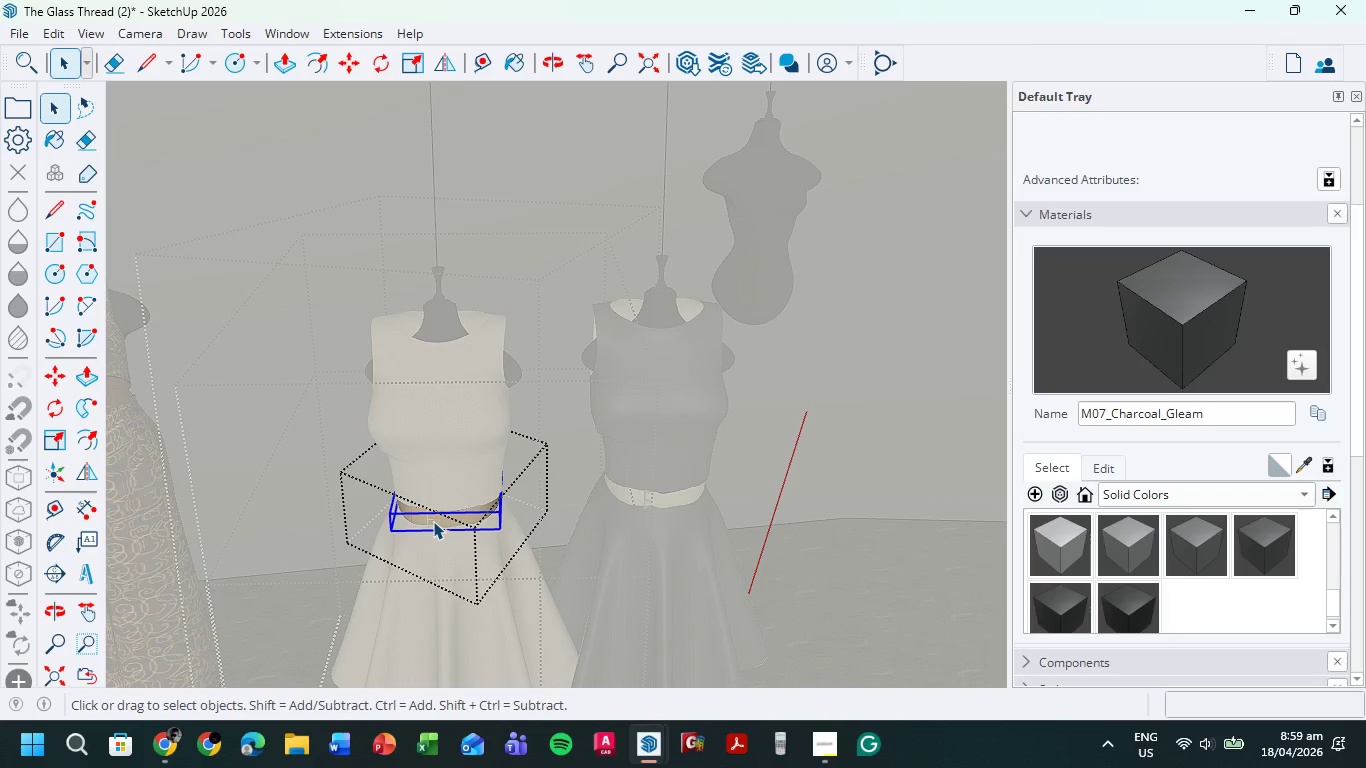 
double_click([437, 518])
 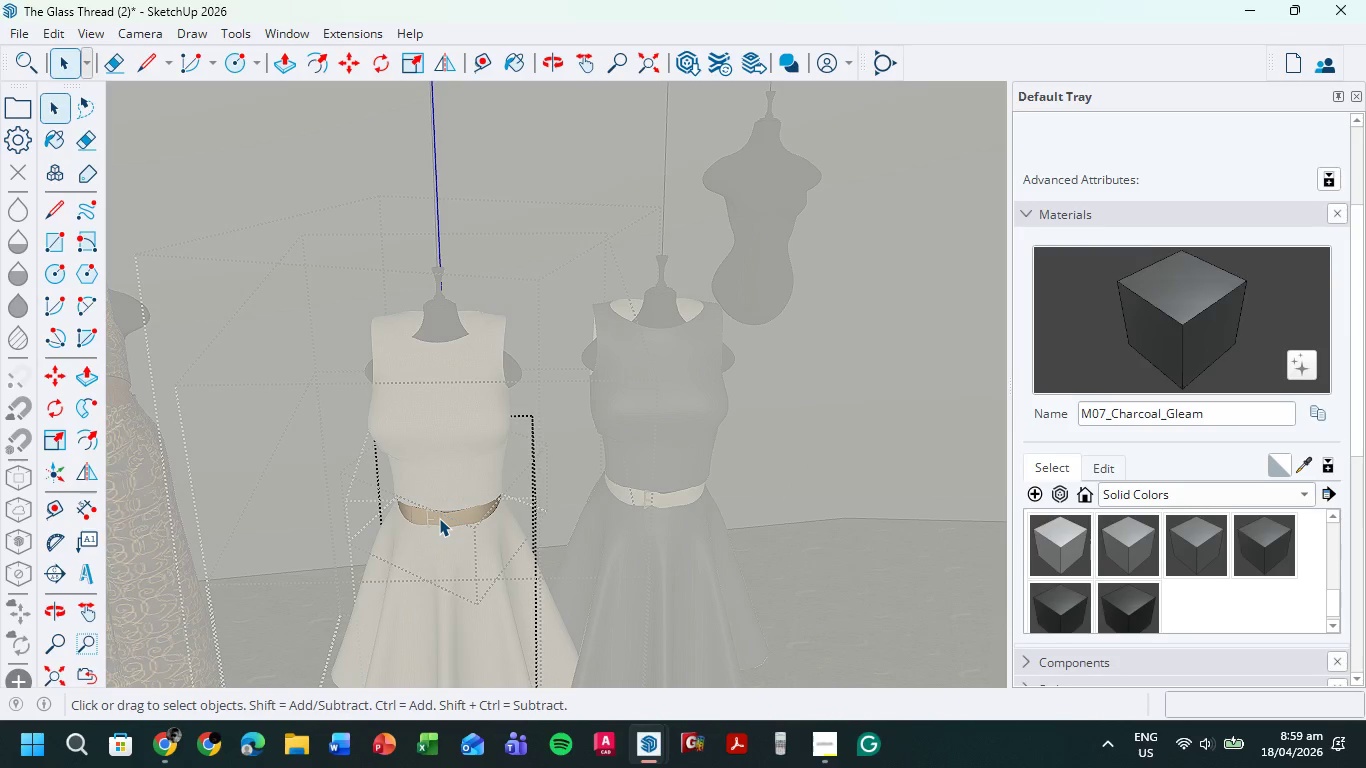 
left_click([439, 518])
 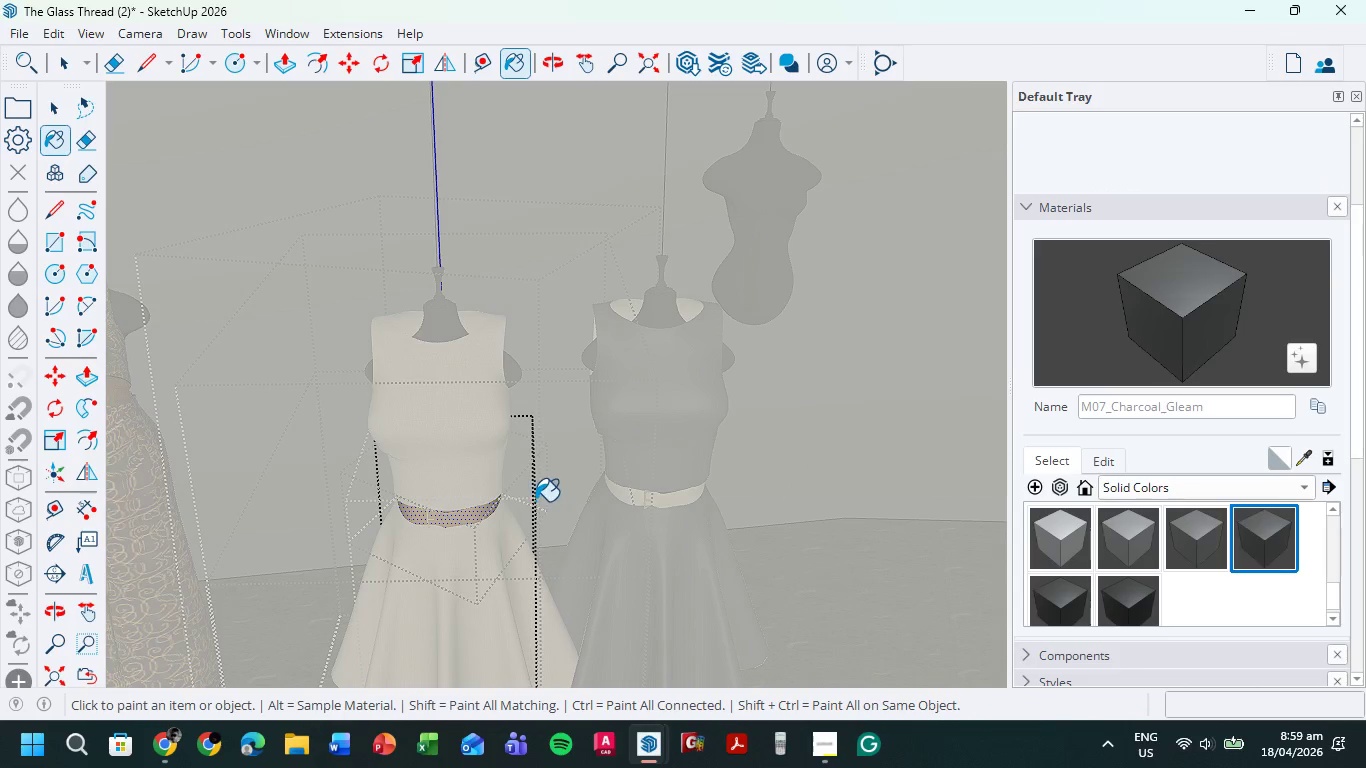 
left_click([468, 512])
 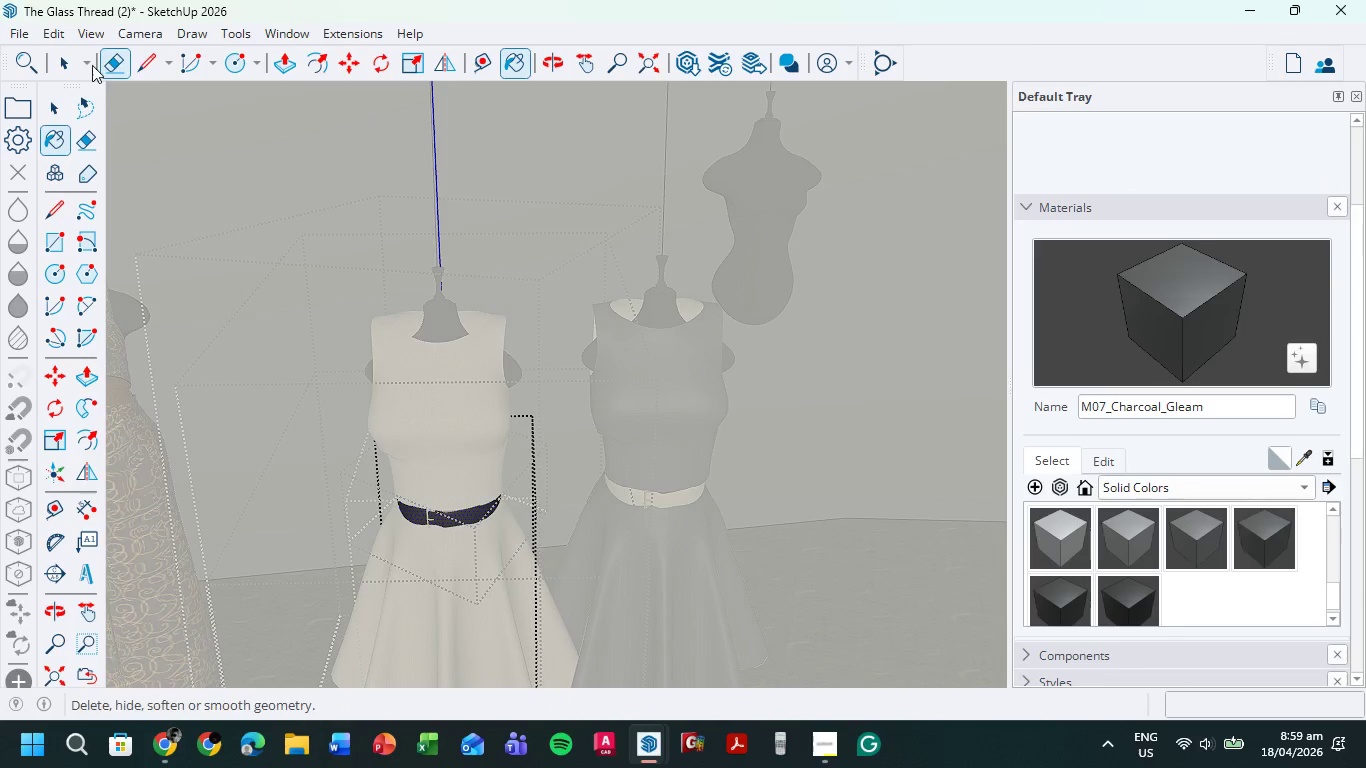 
left_click([60, 60])
 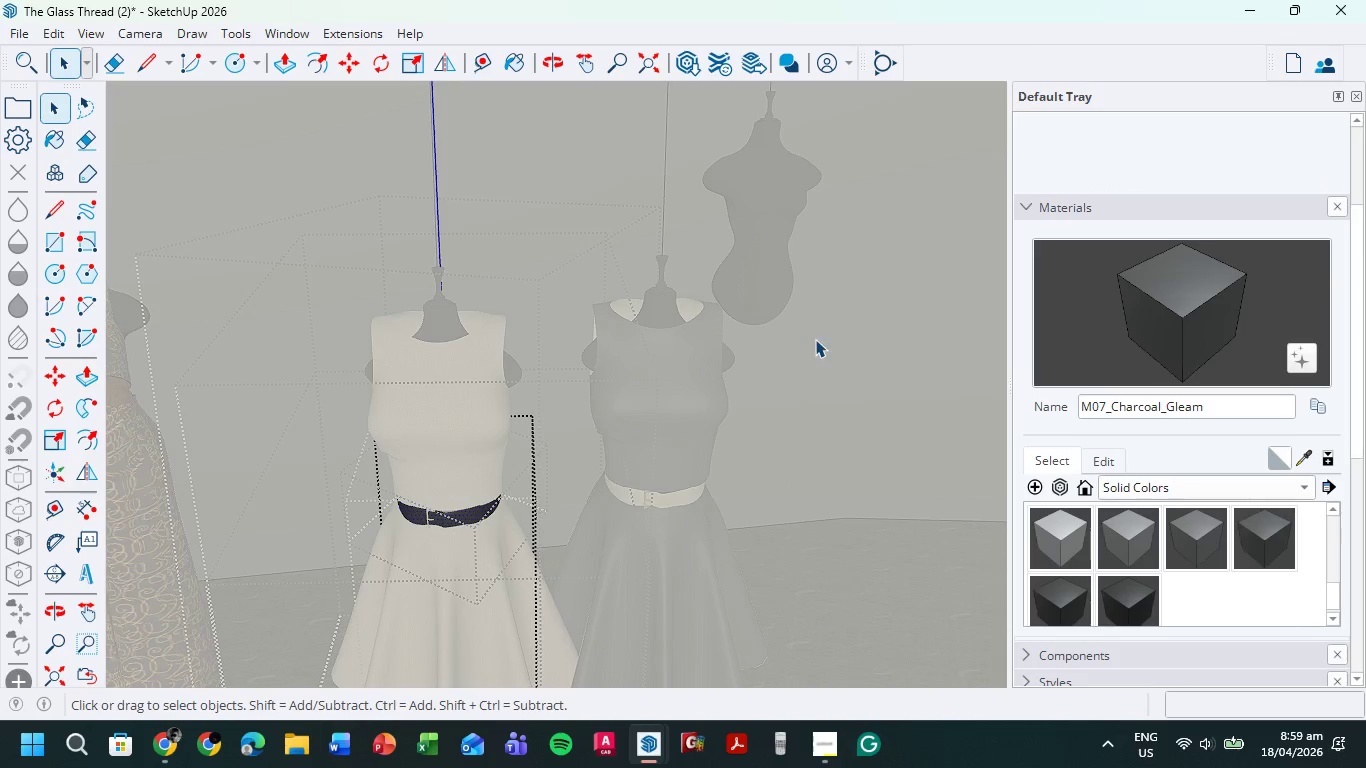 
double_click([815, 339])
 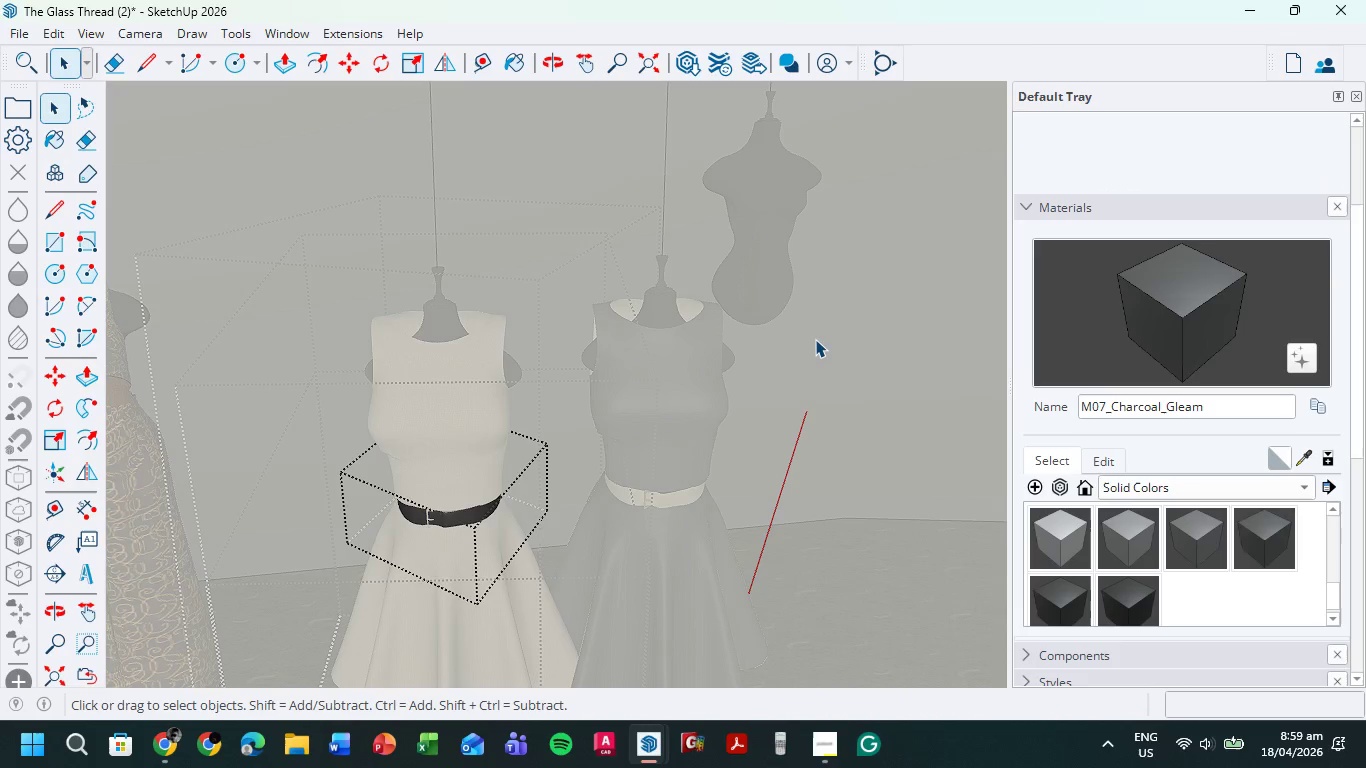 
triple_click([815, 339])
 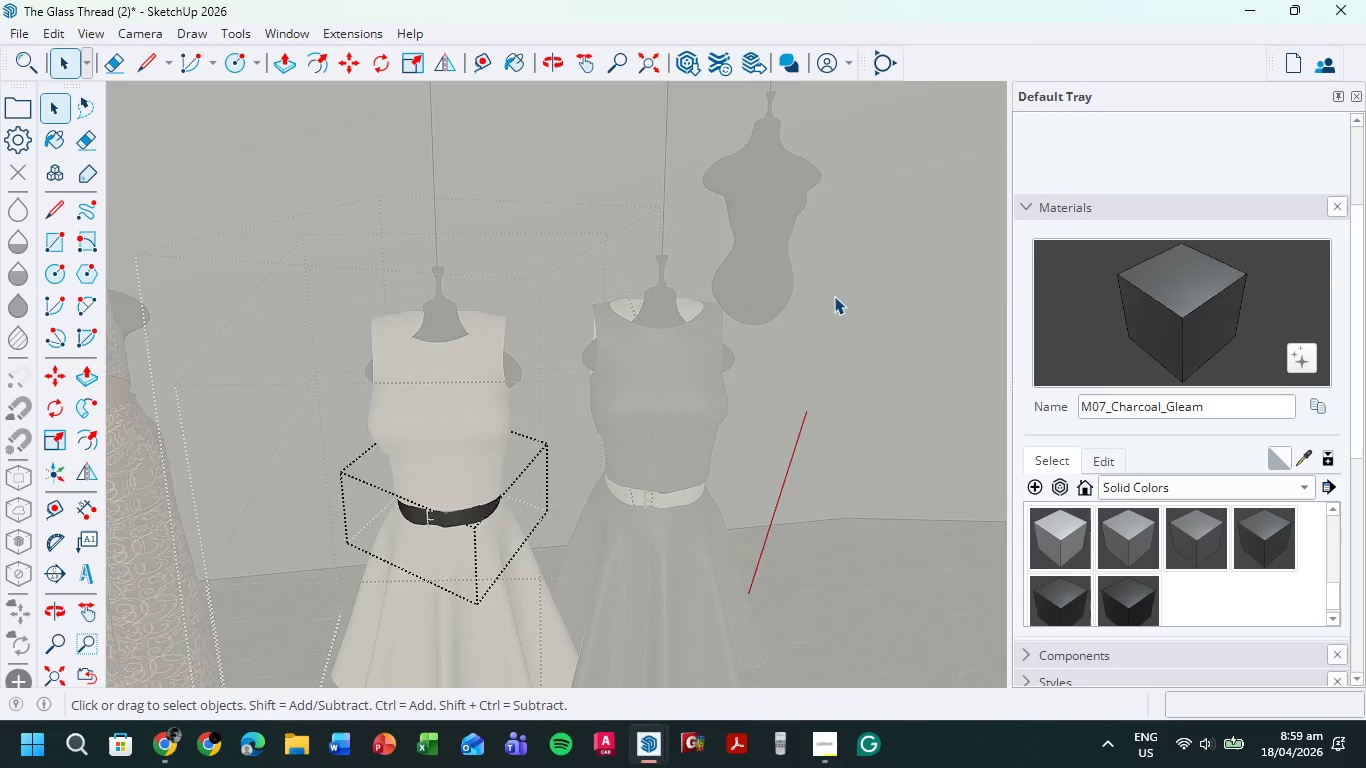 
left_click([864, 521])
 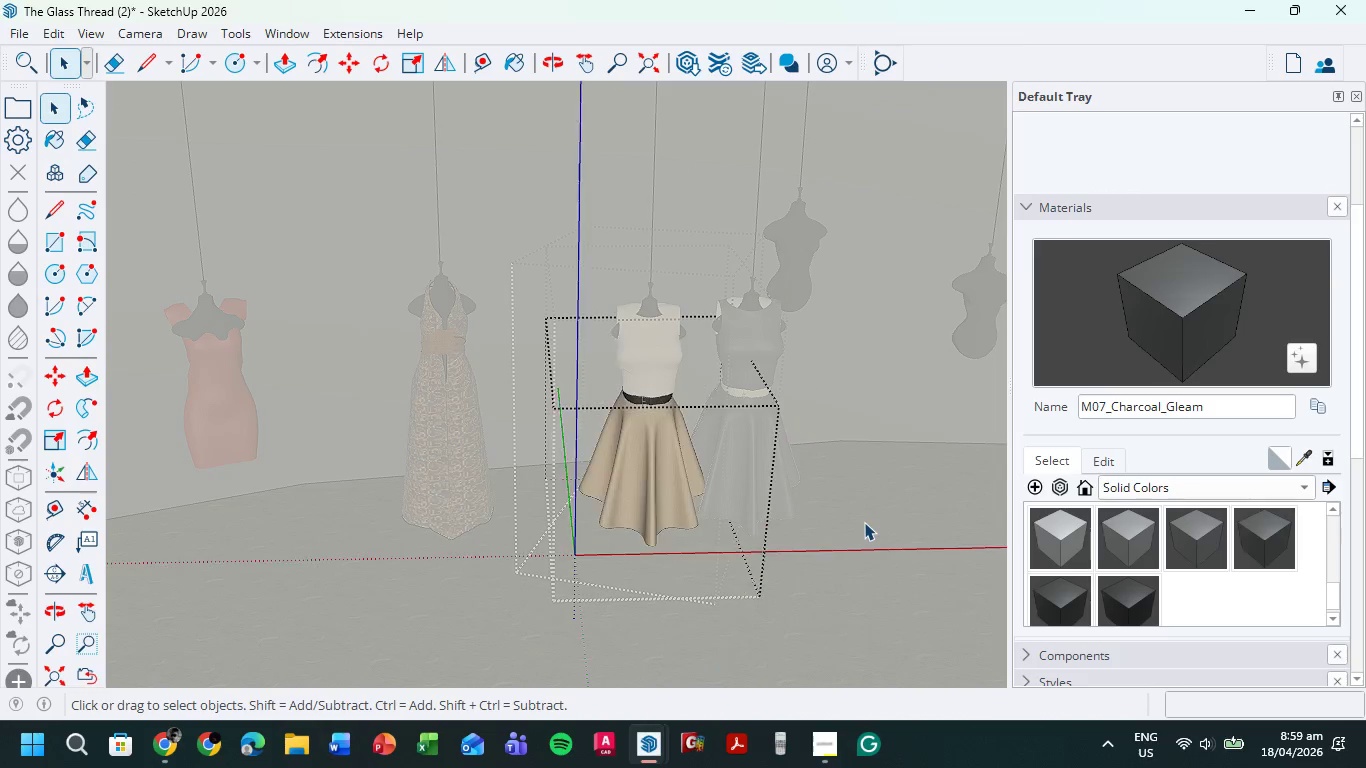 
scroll: coordinate [834, 296], scroll_direction: down, amount: 5.0
 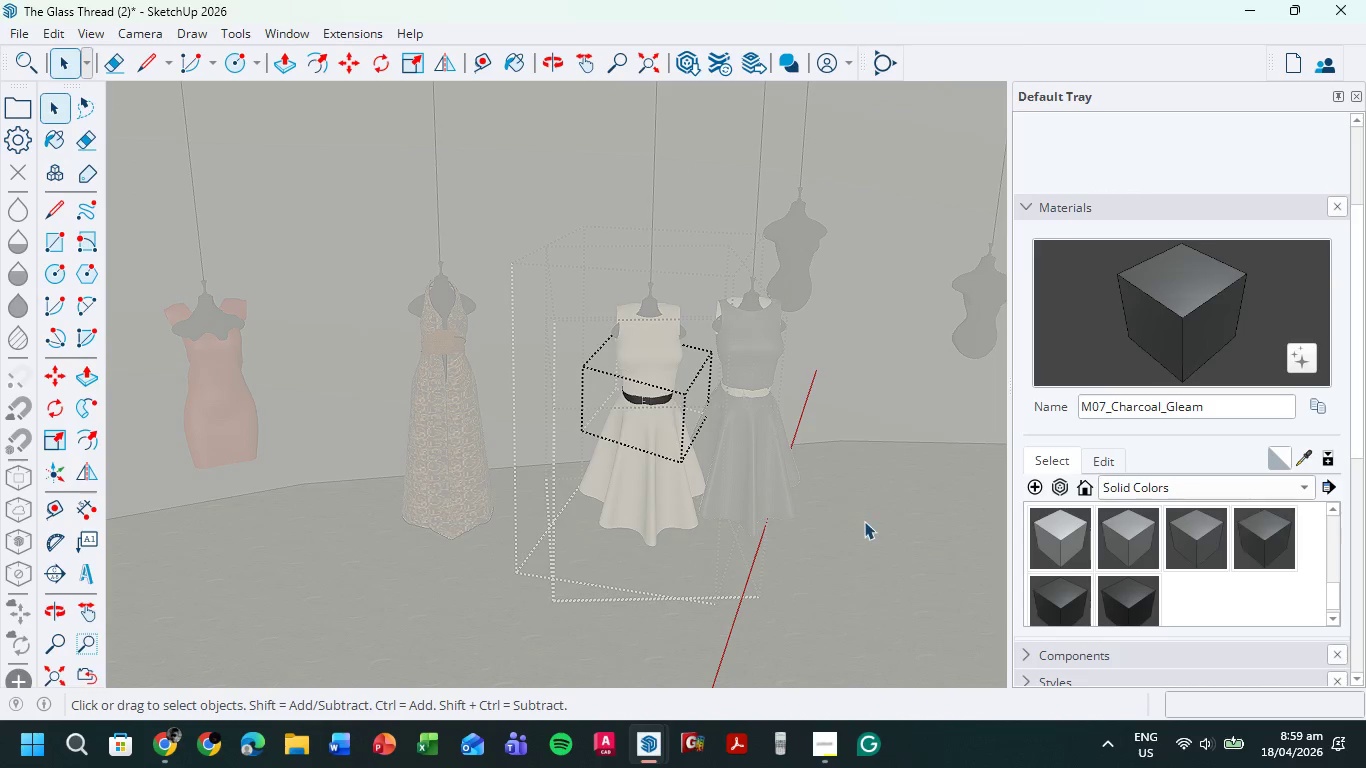 
double_click([864, 522])
 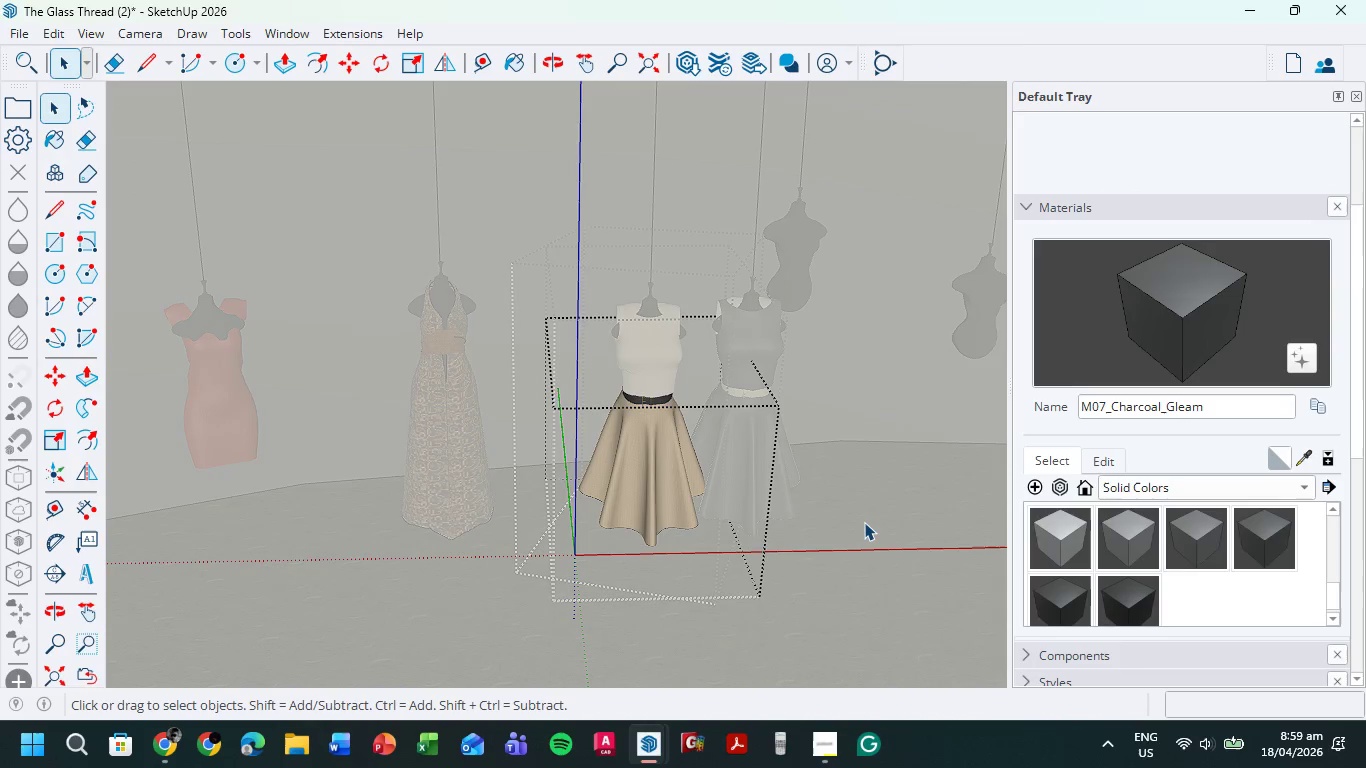 
triple_click([864, 522])
 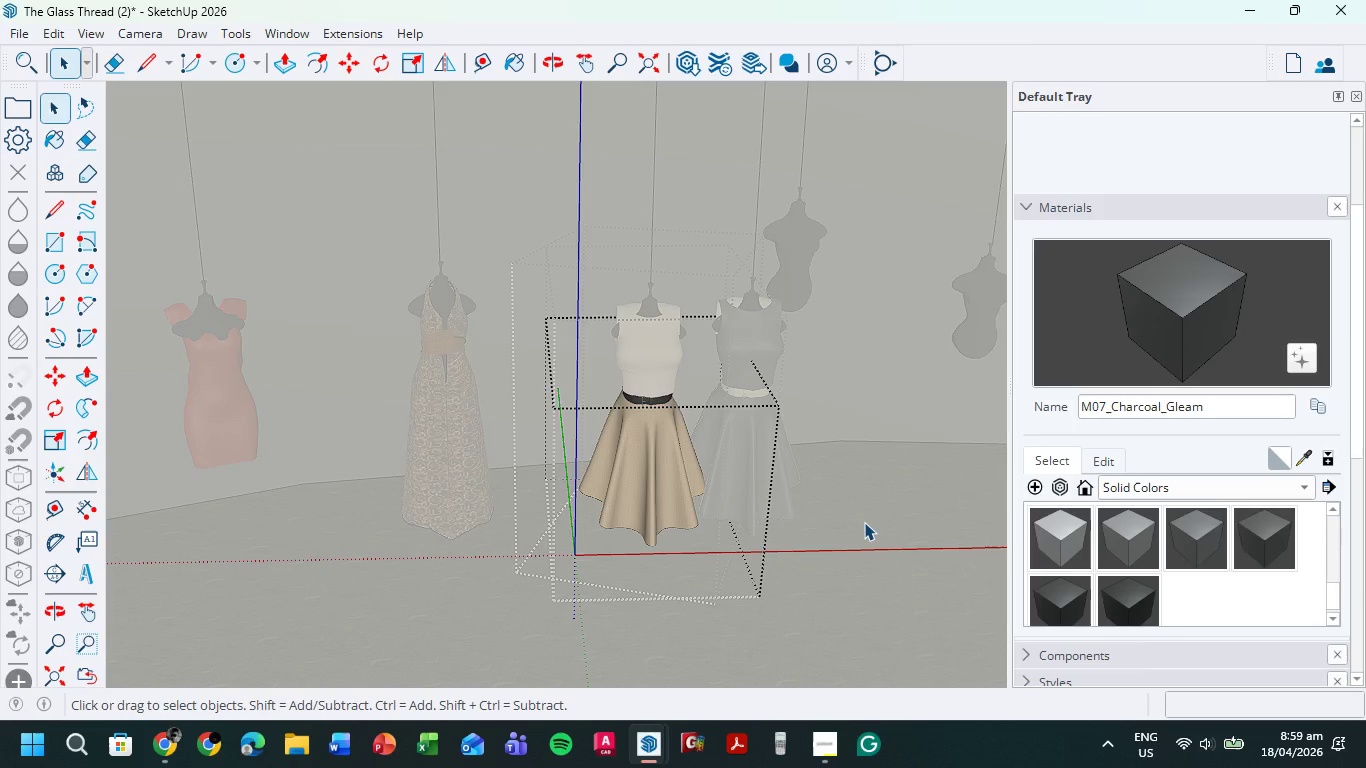 
triple_click([864, 522])
 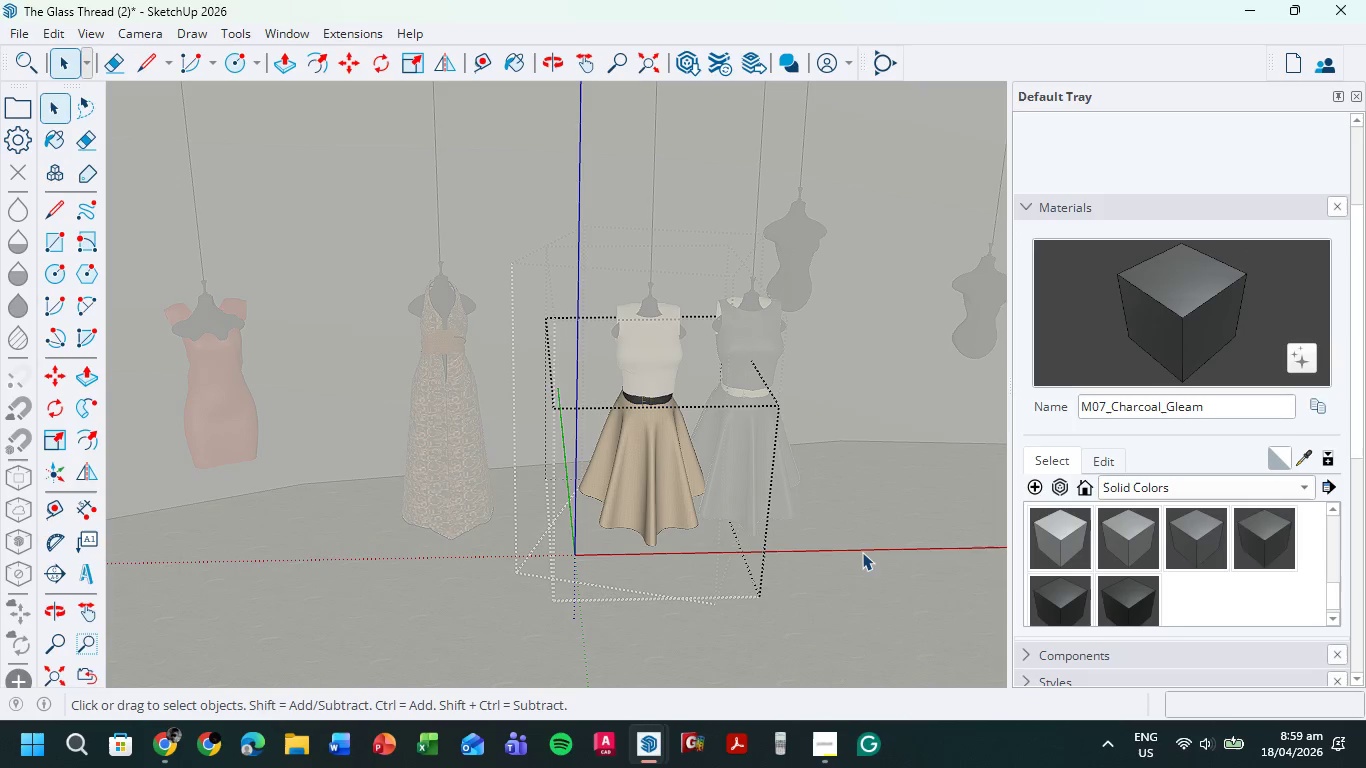 
left_click_drag(start_coordinate=[862, 554], to_coordinate=[862, 560])
 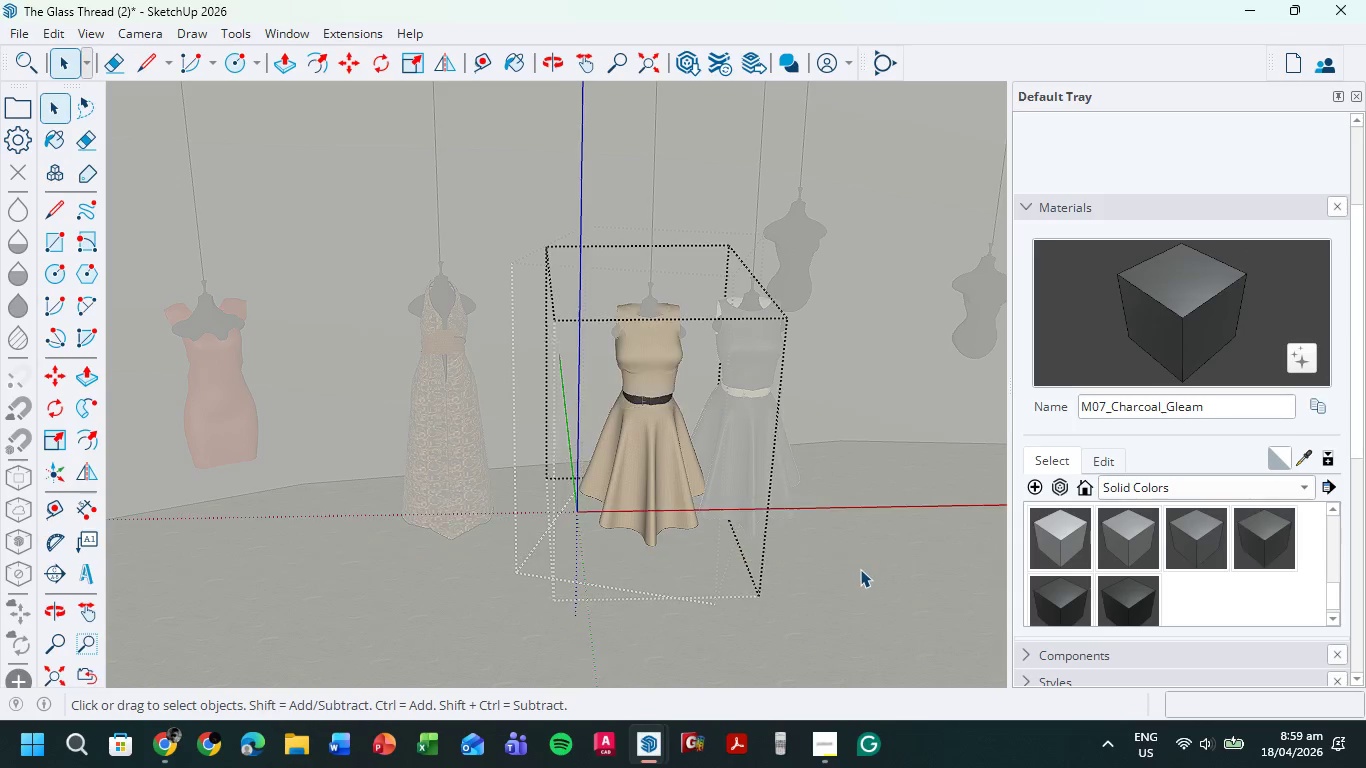 
left_click_drag(start_coordinate=[862, 561], to_coordinate=[860, 569])
 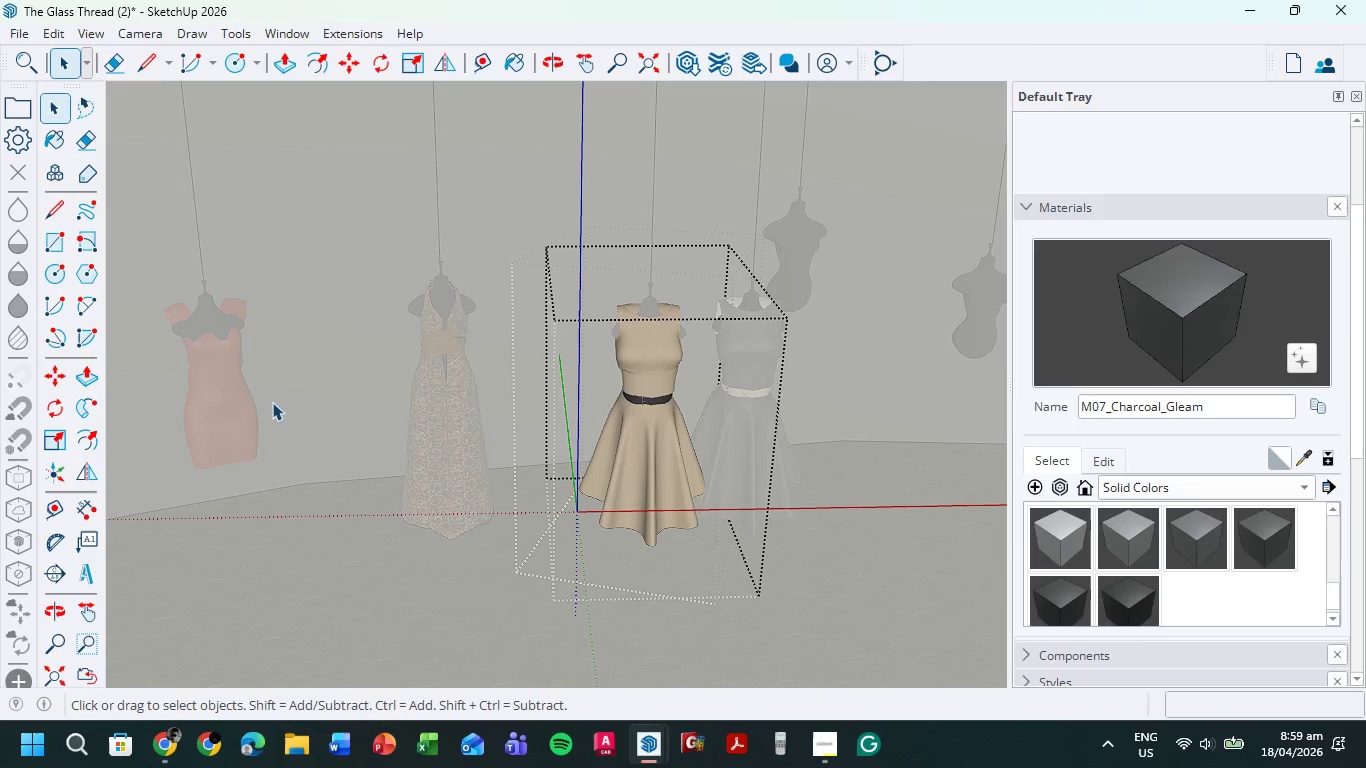 
double_click([283, 549])
 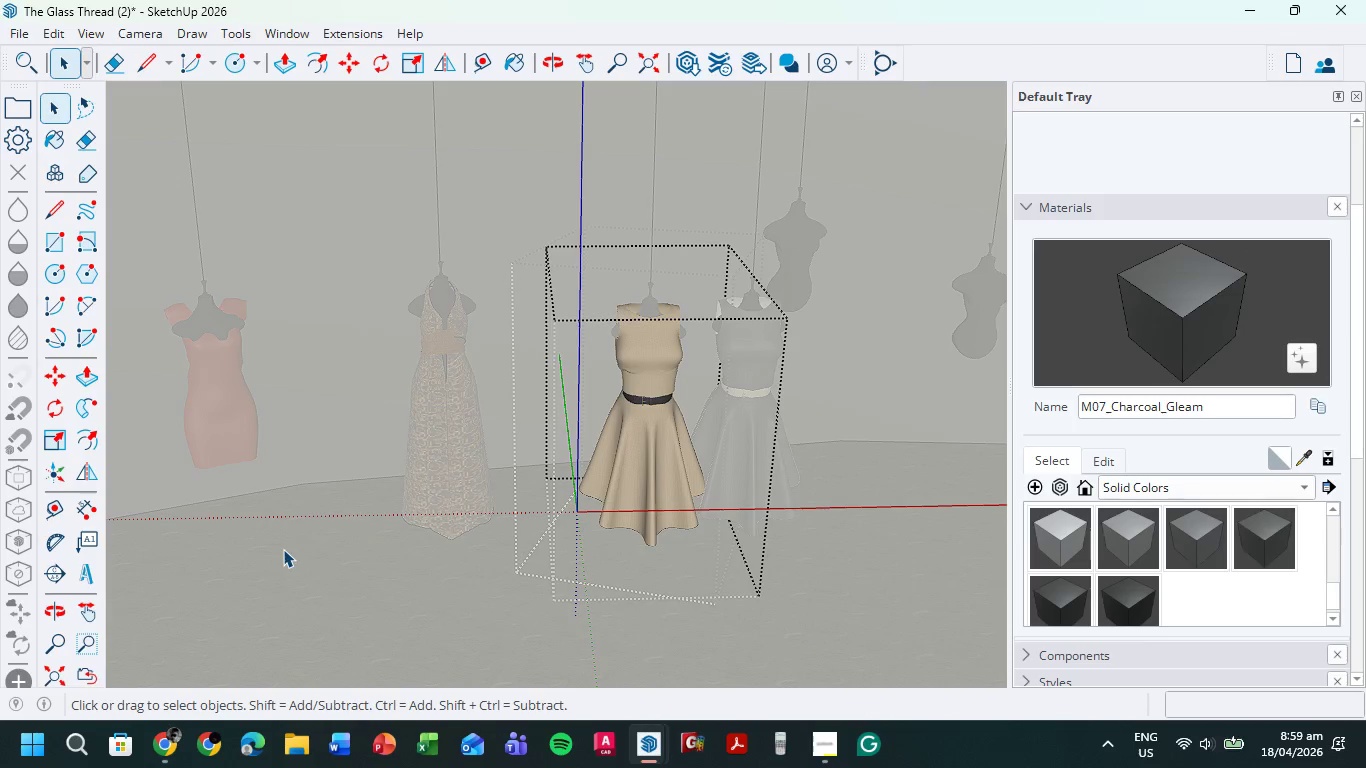 
triple_click([283, 549])
 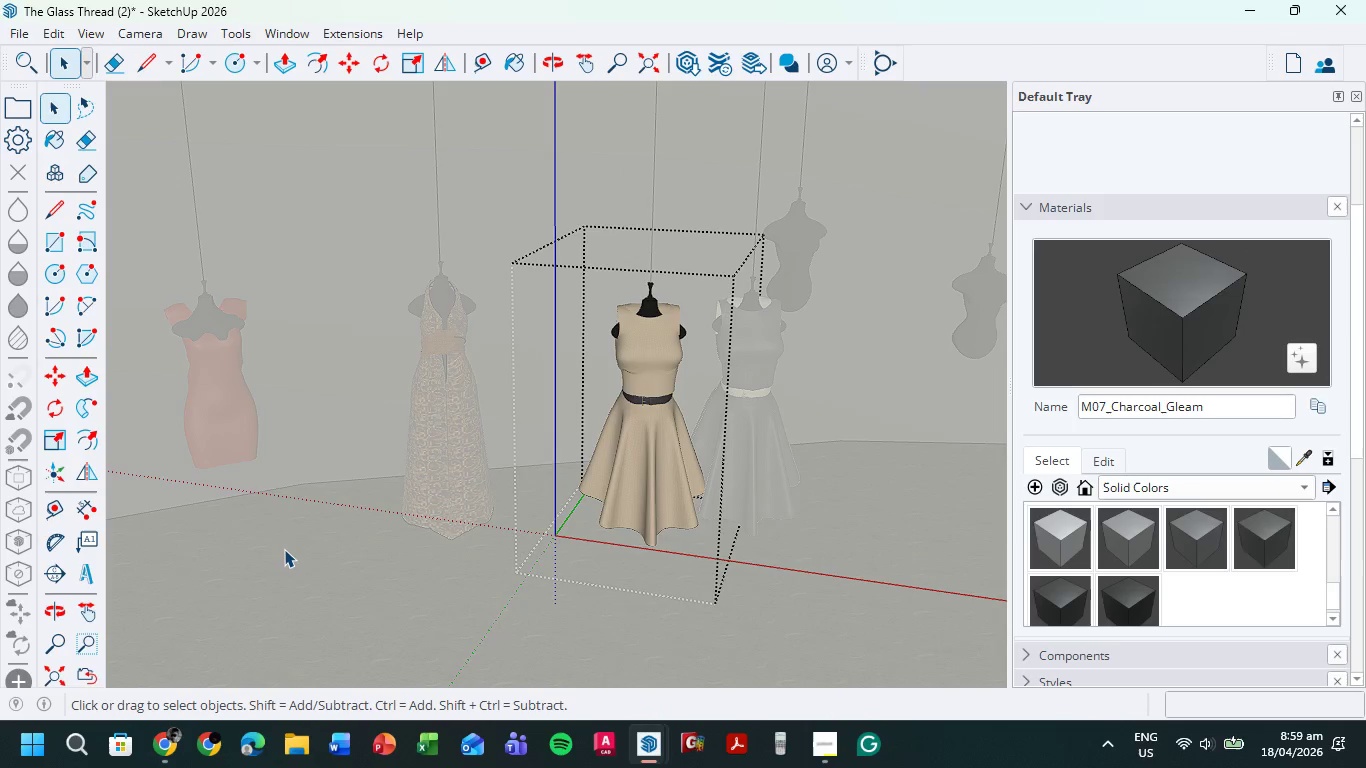 
triple_click([284, 549])
 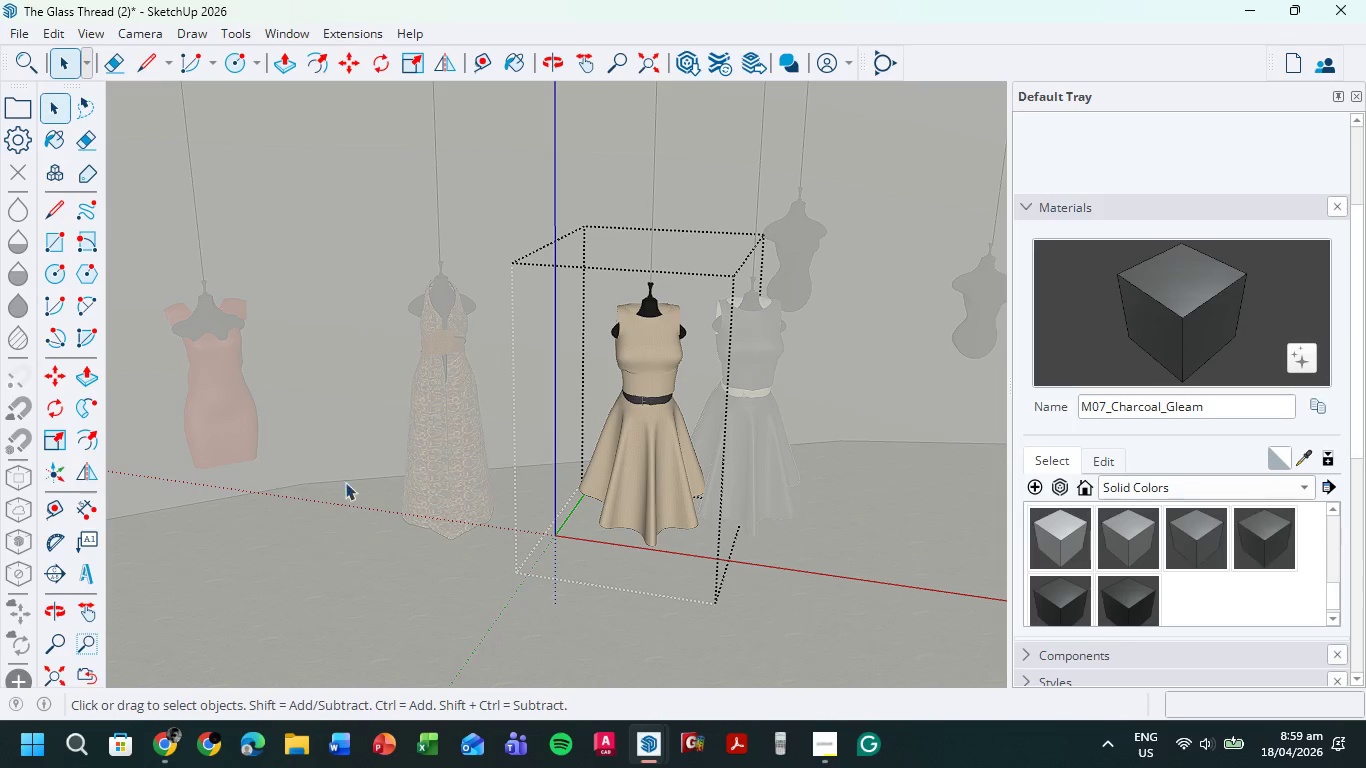 
double_click([667, 590])
 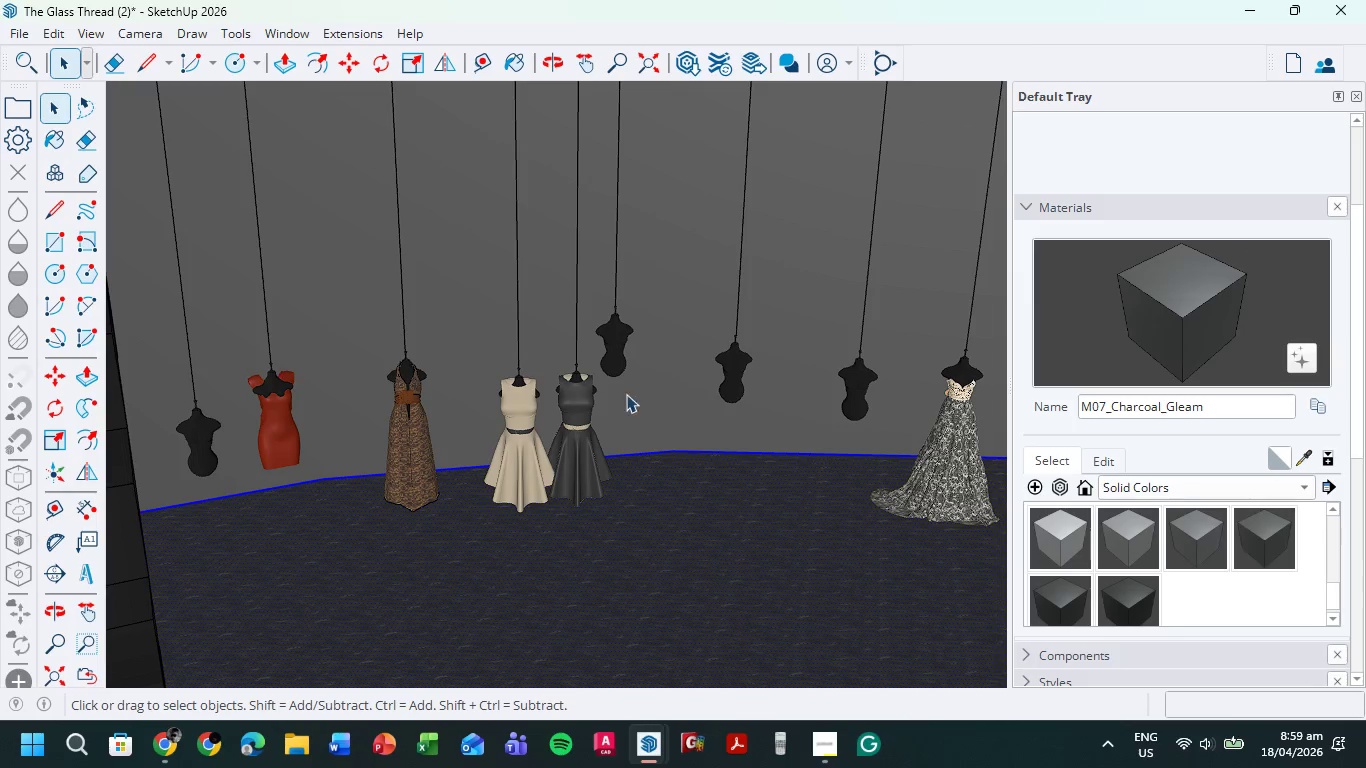 
scroll: coordinate [359, 471], scroll_direction: down, amount: 5.0
 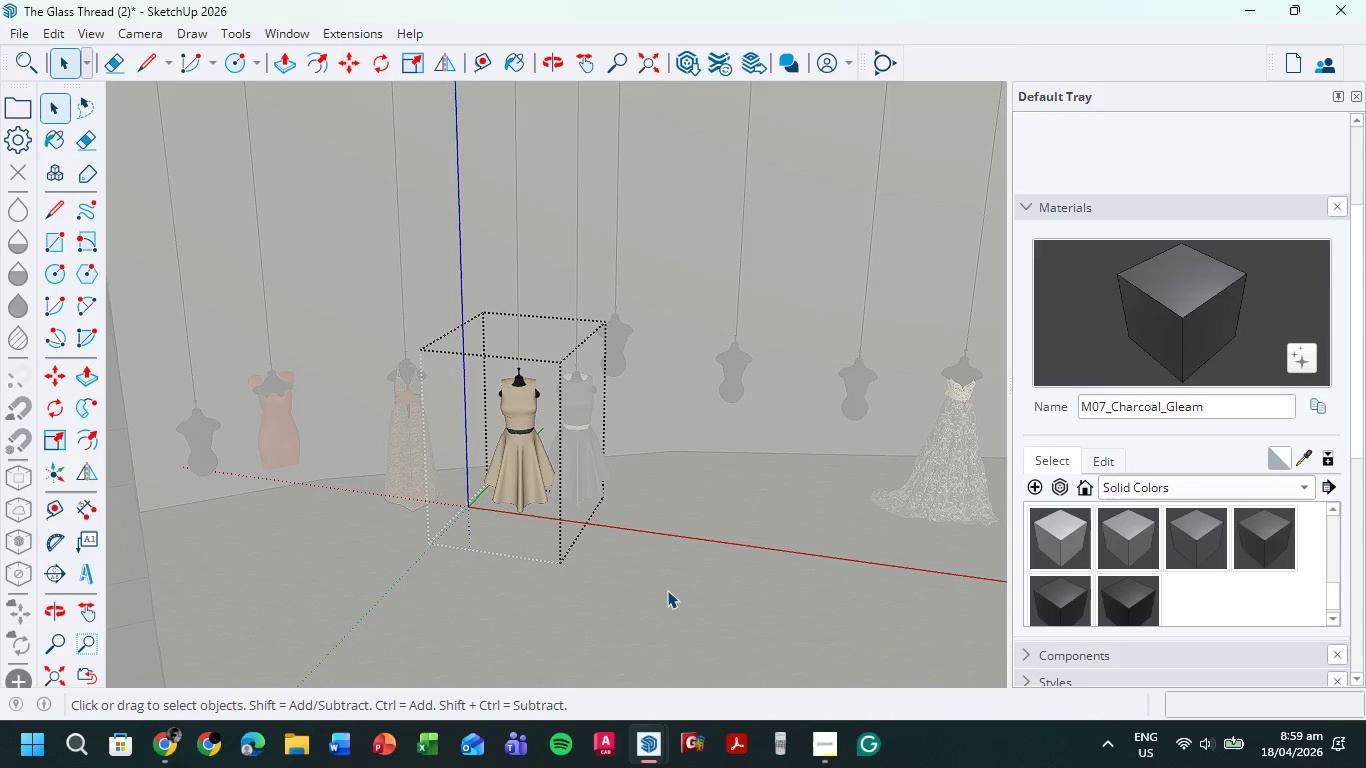 
scroll: coordinate [571, 363], scroll_direction: up, amount: 8.0
 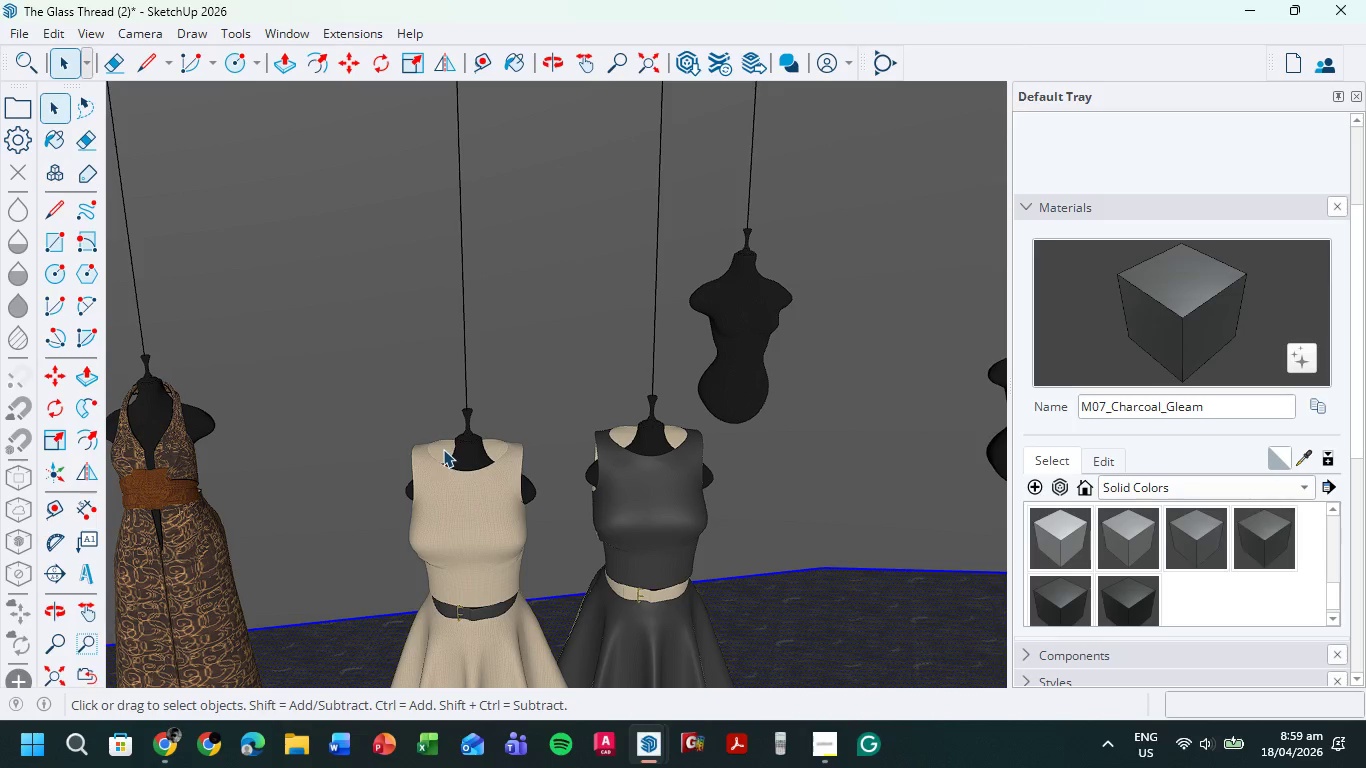 
left_click([443, 449])
 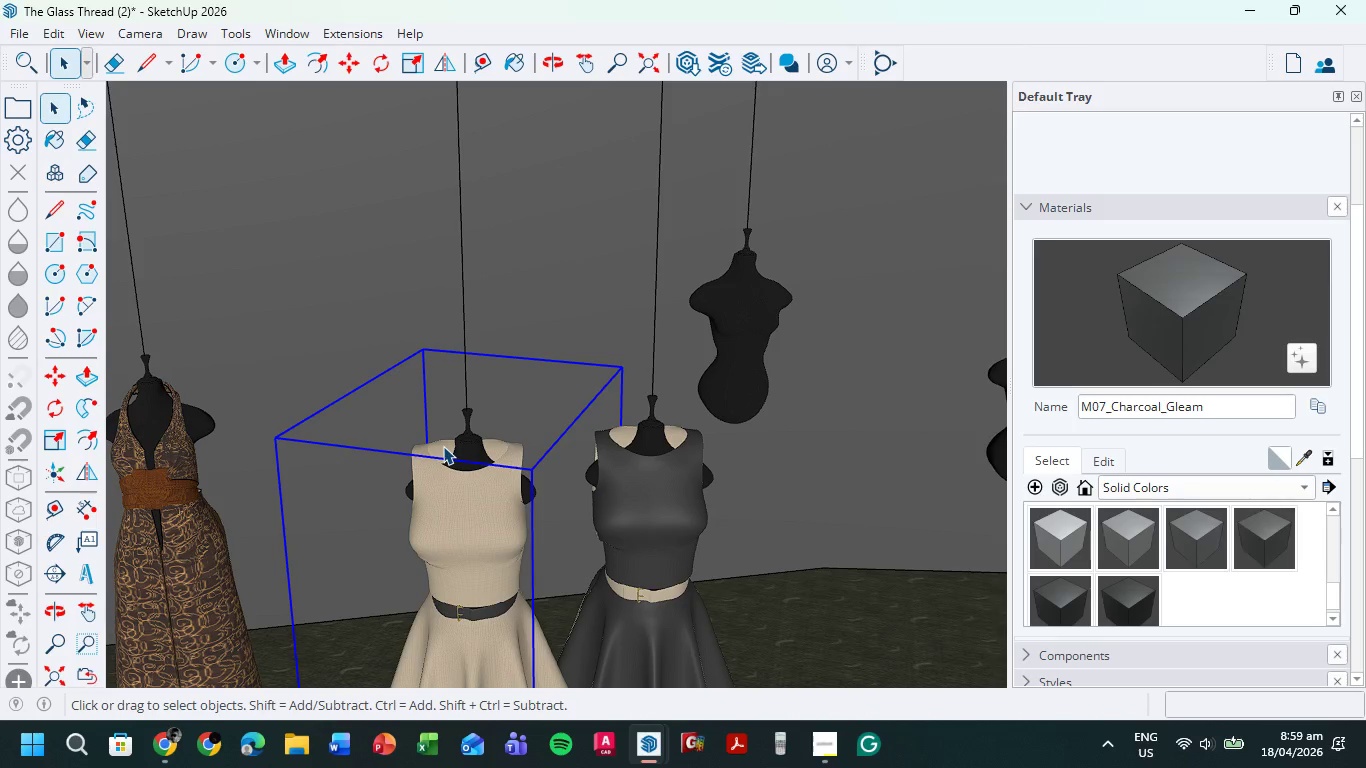 
left_click([443, 446])
 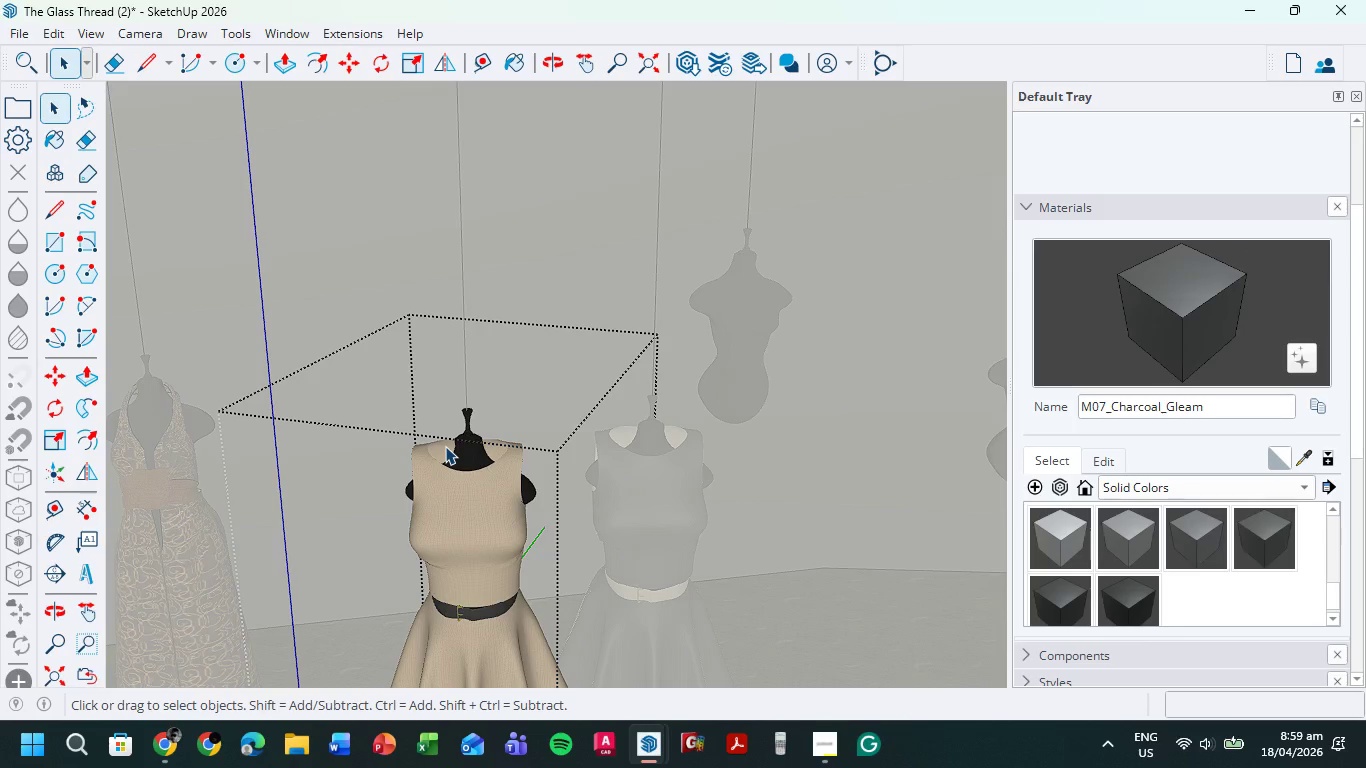 
double_click([445, 446])
 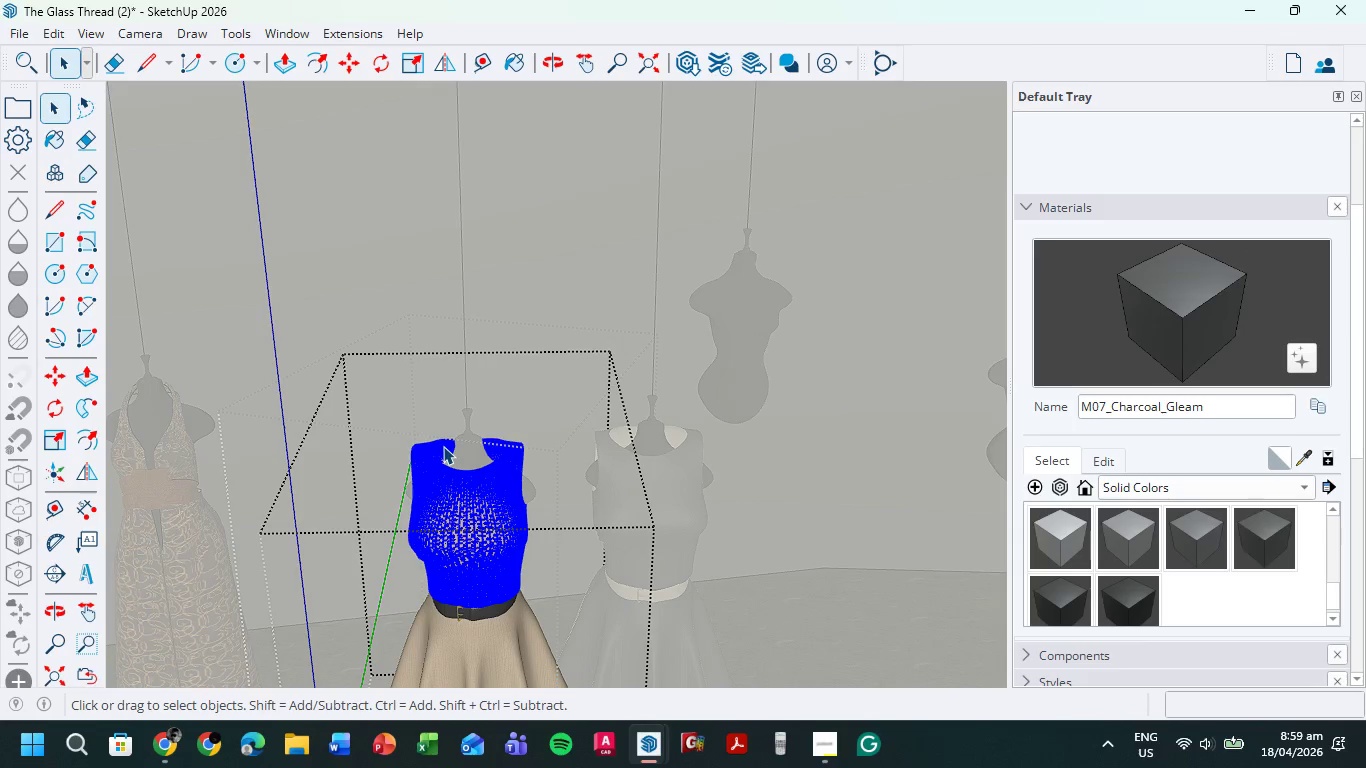 
left_click([443, 446])
 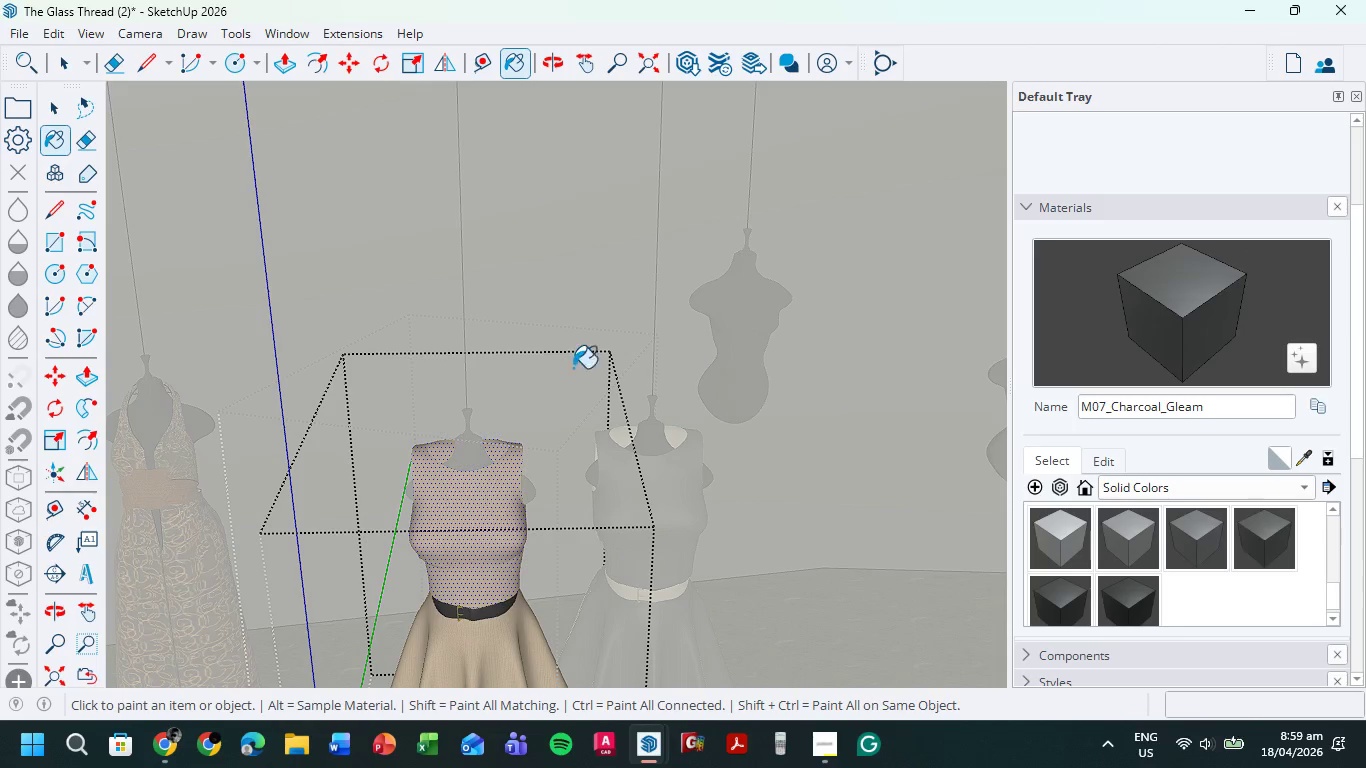 
left_click([436, 444])
 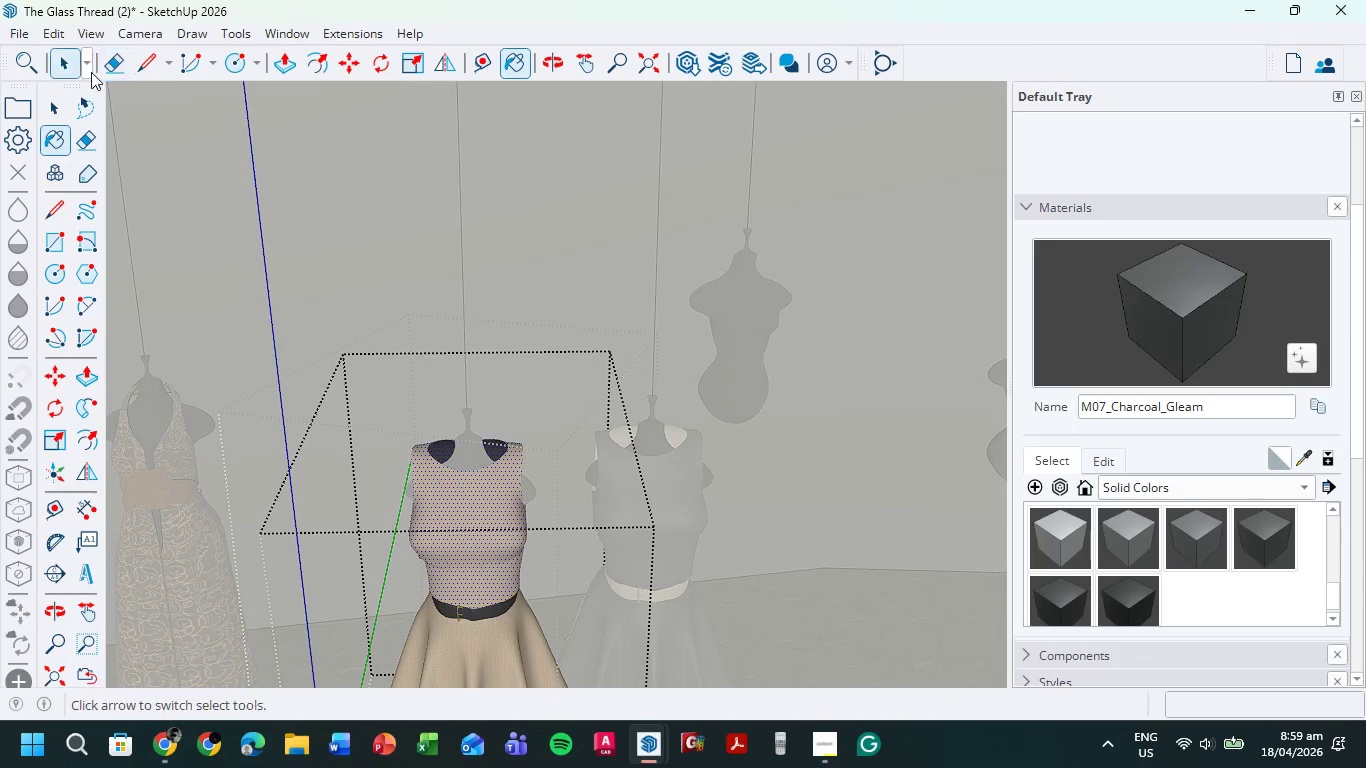 
left_click([76, 67])
 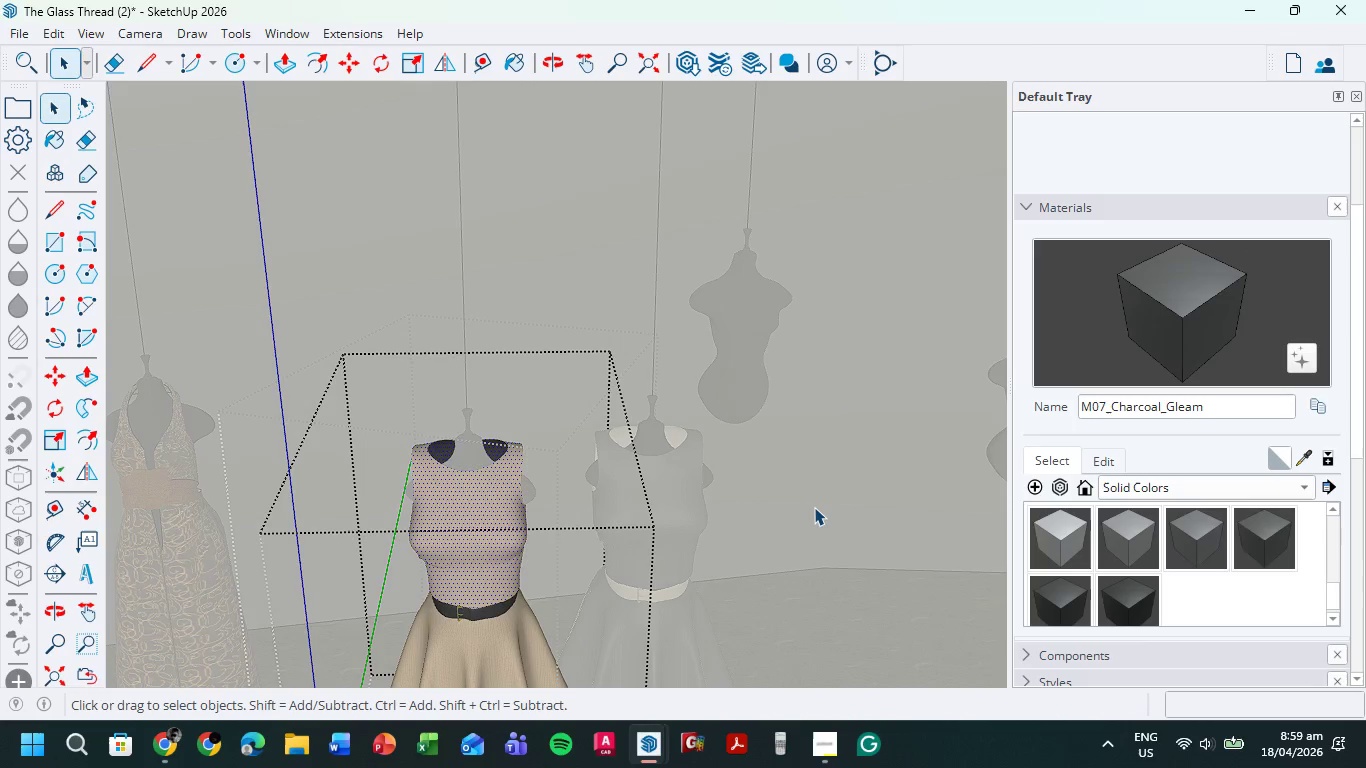 
double_click([814, 507])
 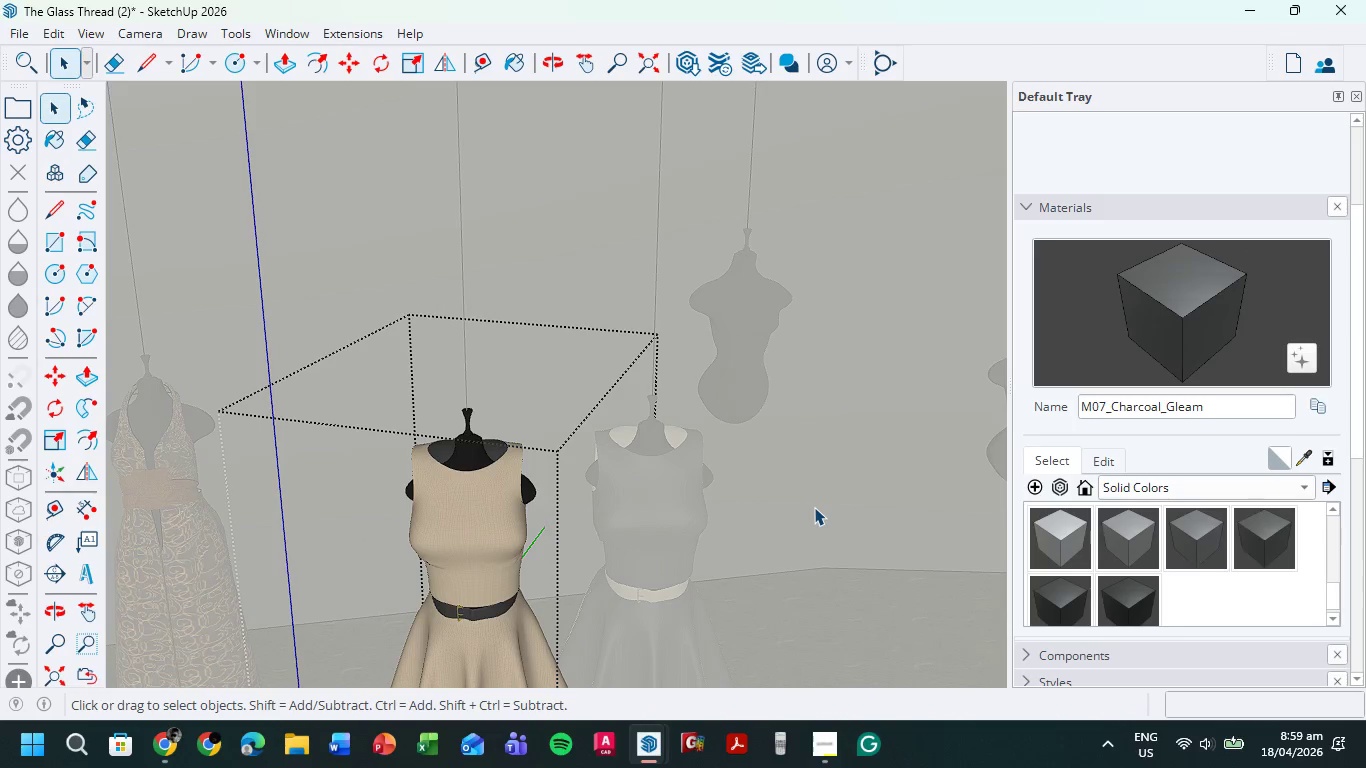 
triple_click([814, 507])
 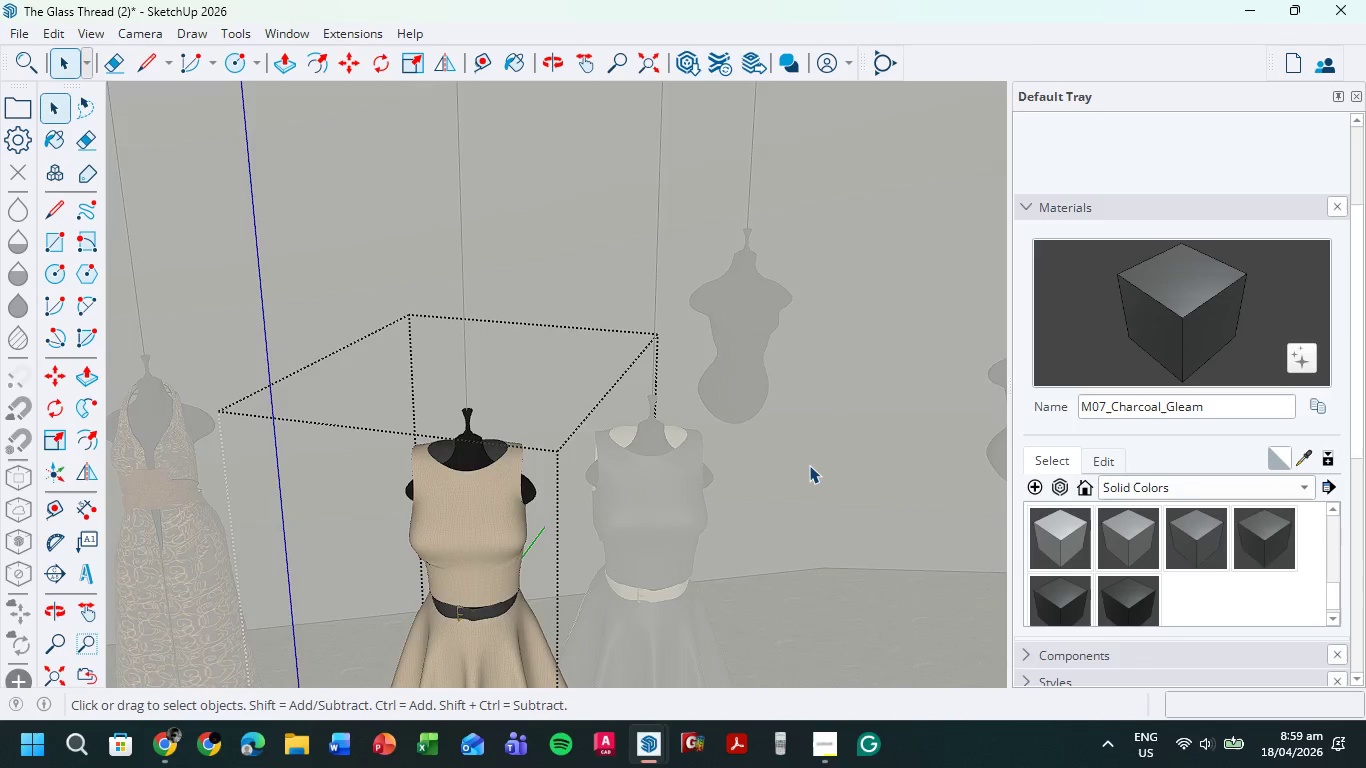 
double_click([861, 549])
 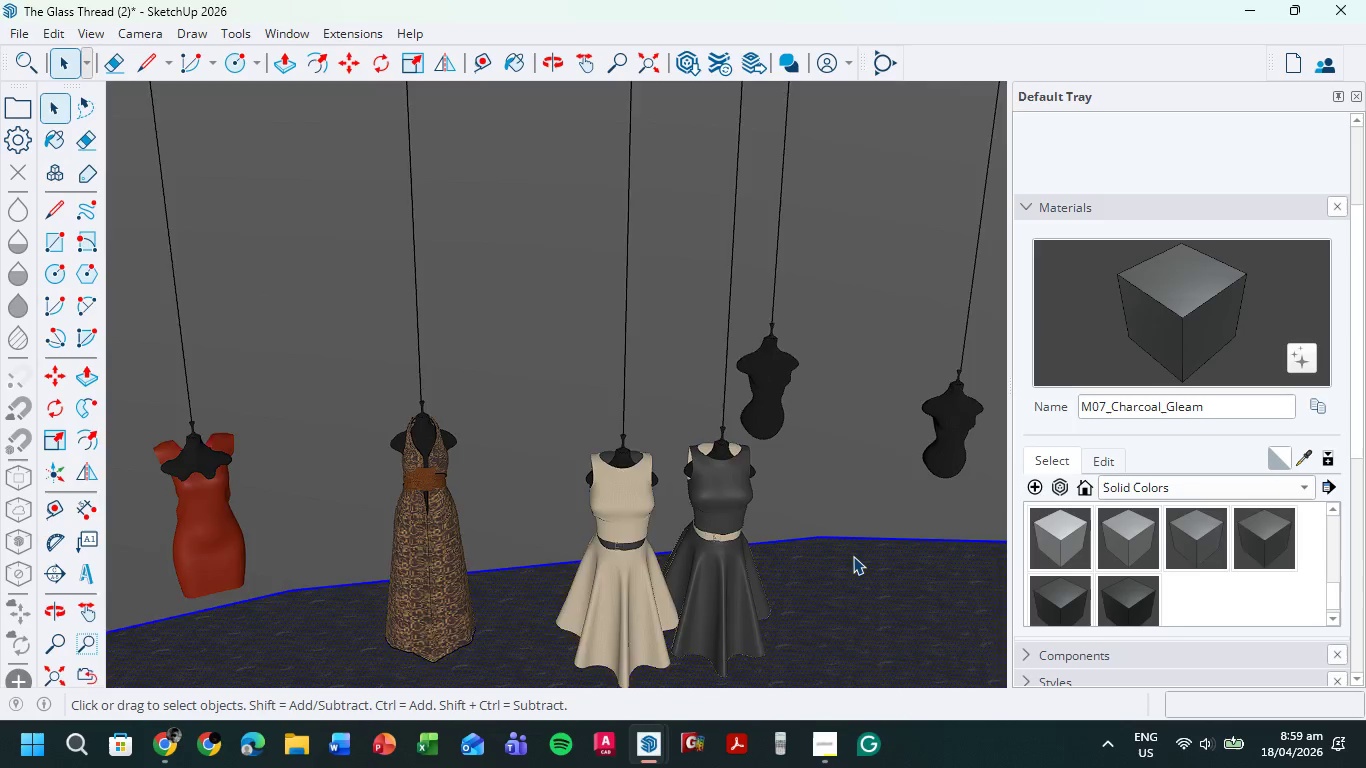 
scroll: coordinate [853, 556], scroll_direction: down, amount: 7.0
 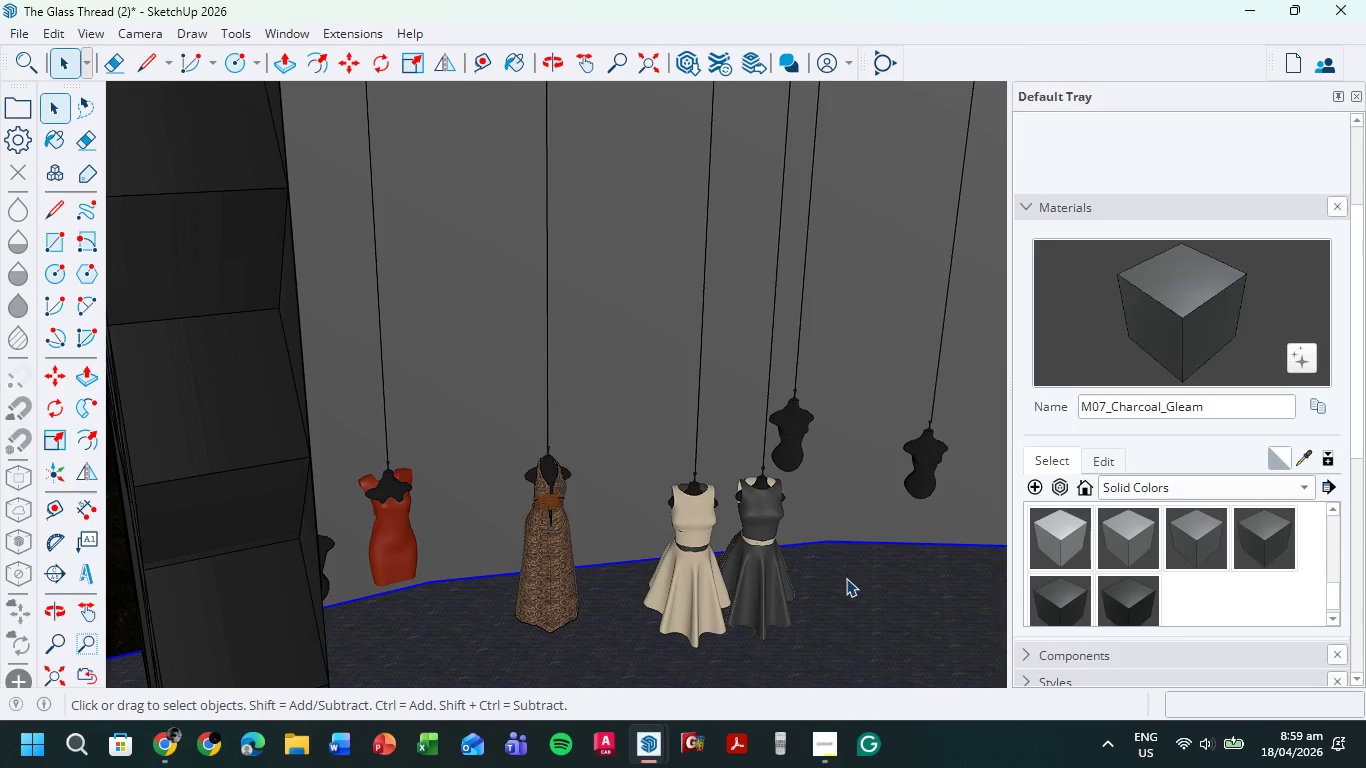 
hold_key(key=ShiftLeft, duration=0.44)
 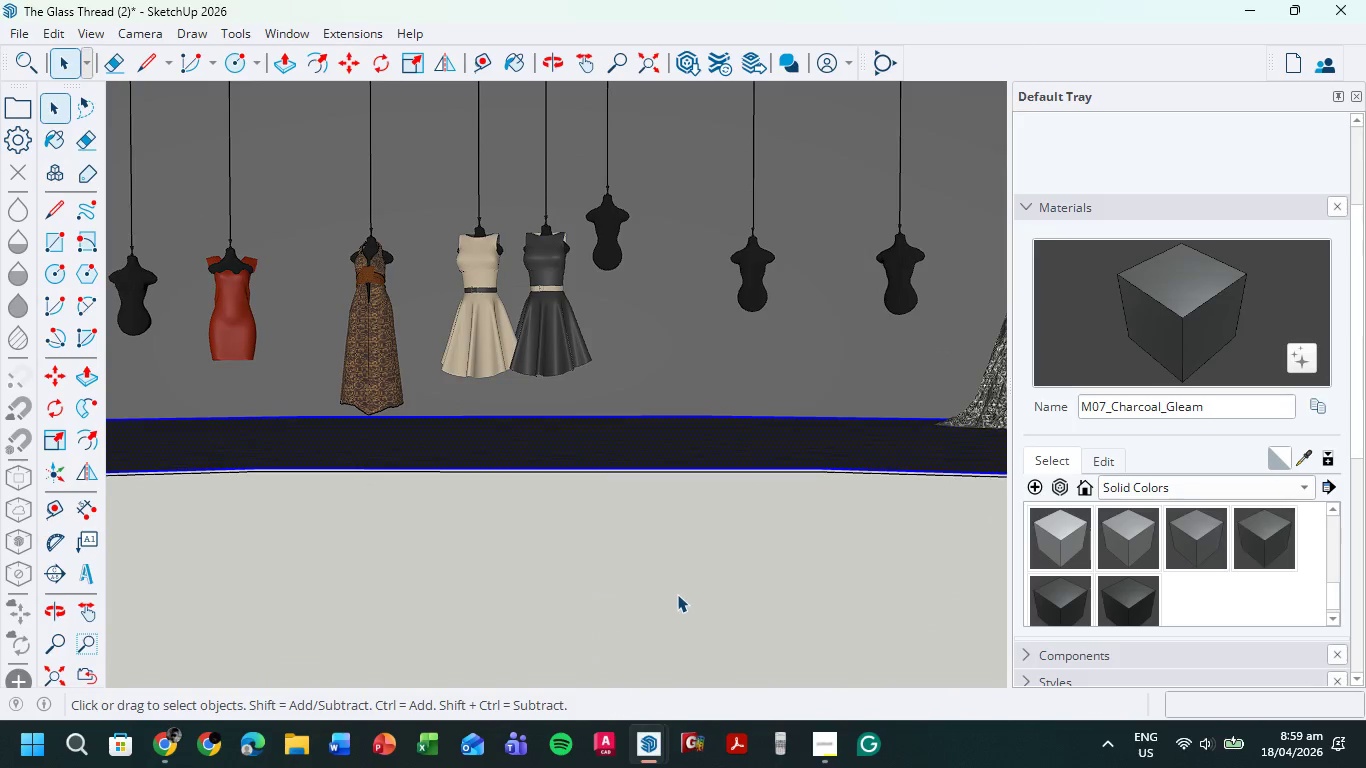 
double_click([676, 594])
 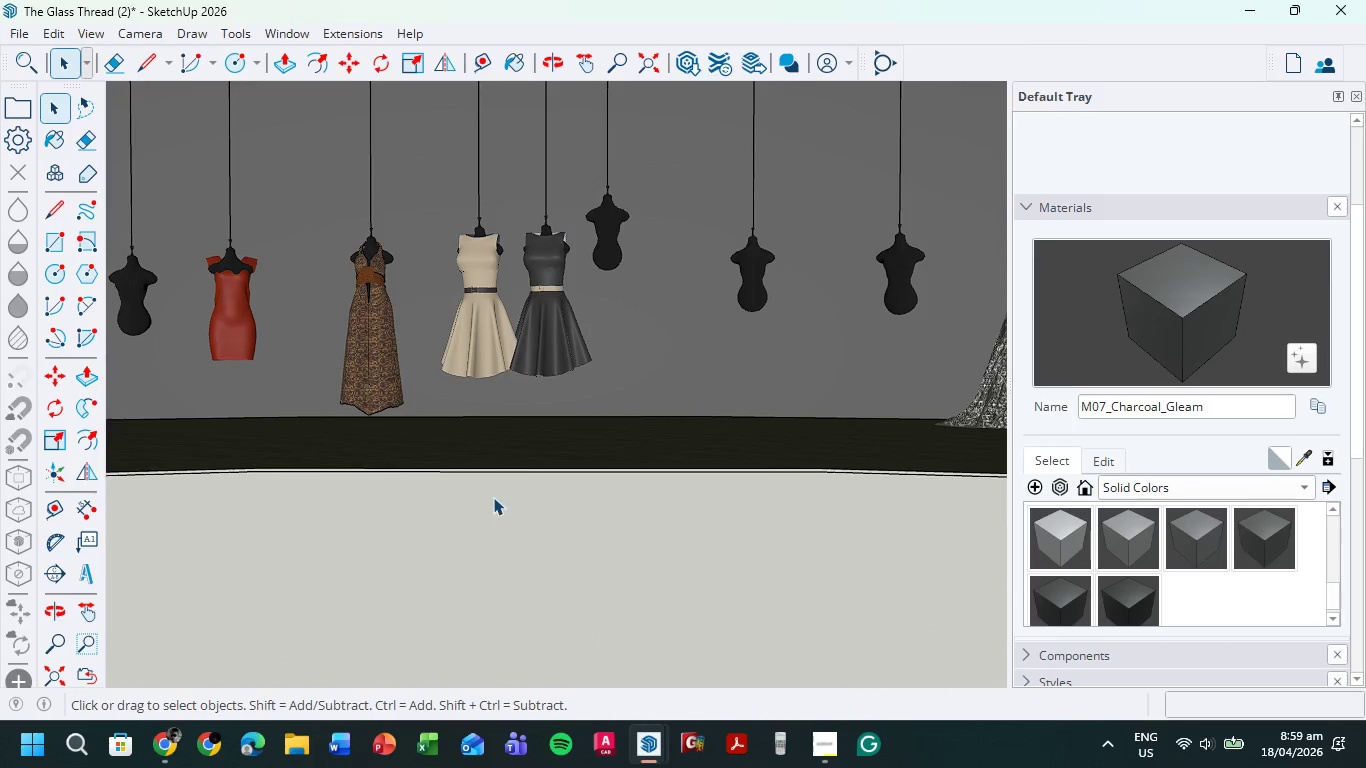 
scroll: coordinate [492, 494], scroll_direction: down, amount: 9.0
 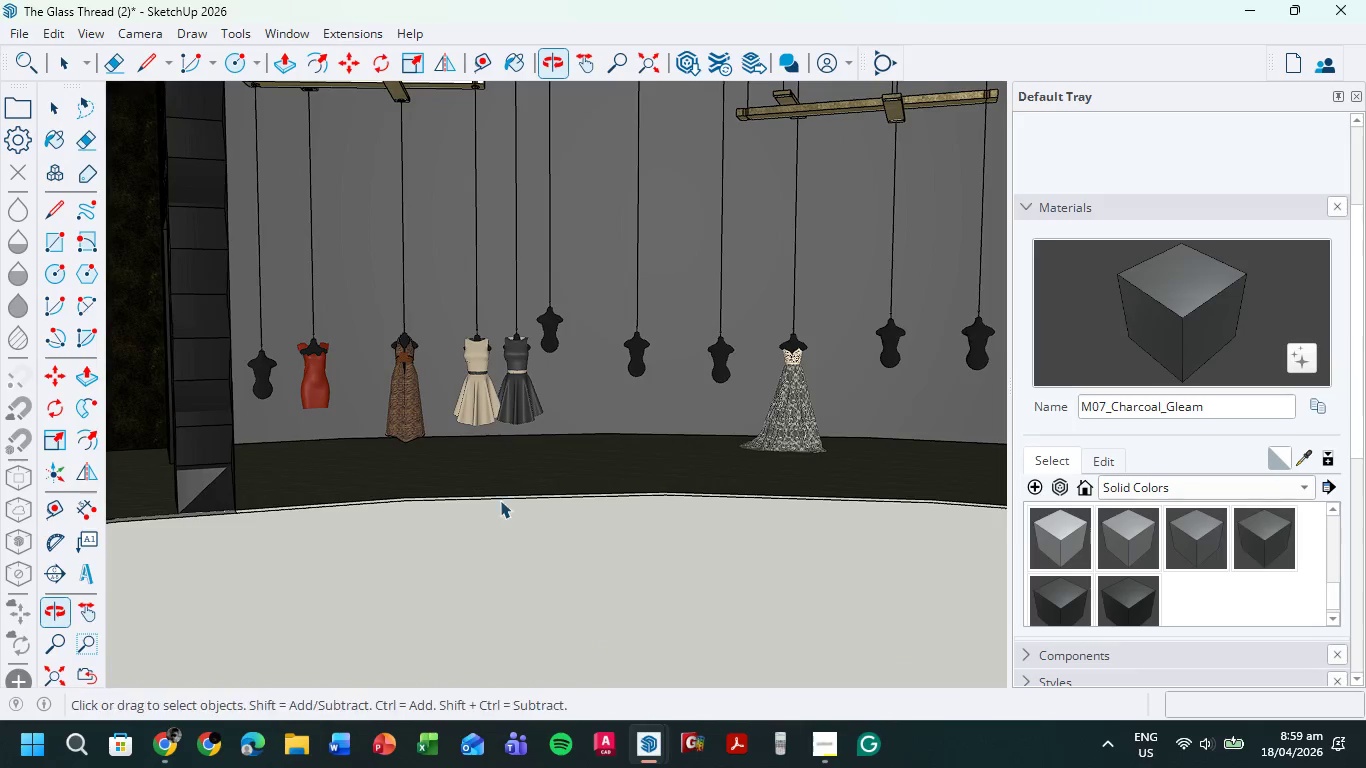 
hold_key(key=ShiftLeft, duration=0.52)
 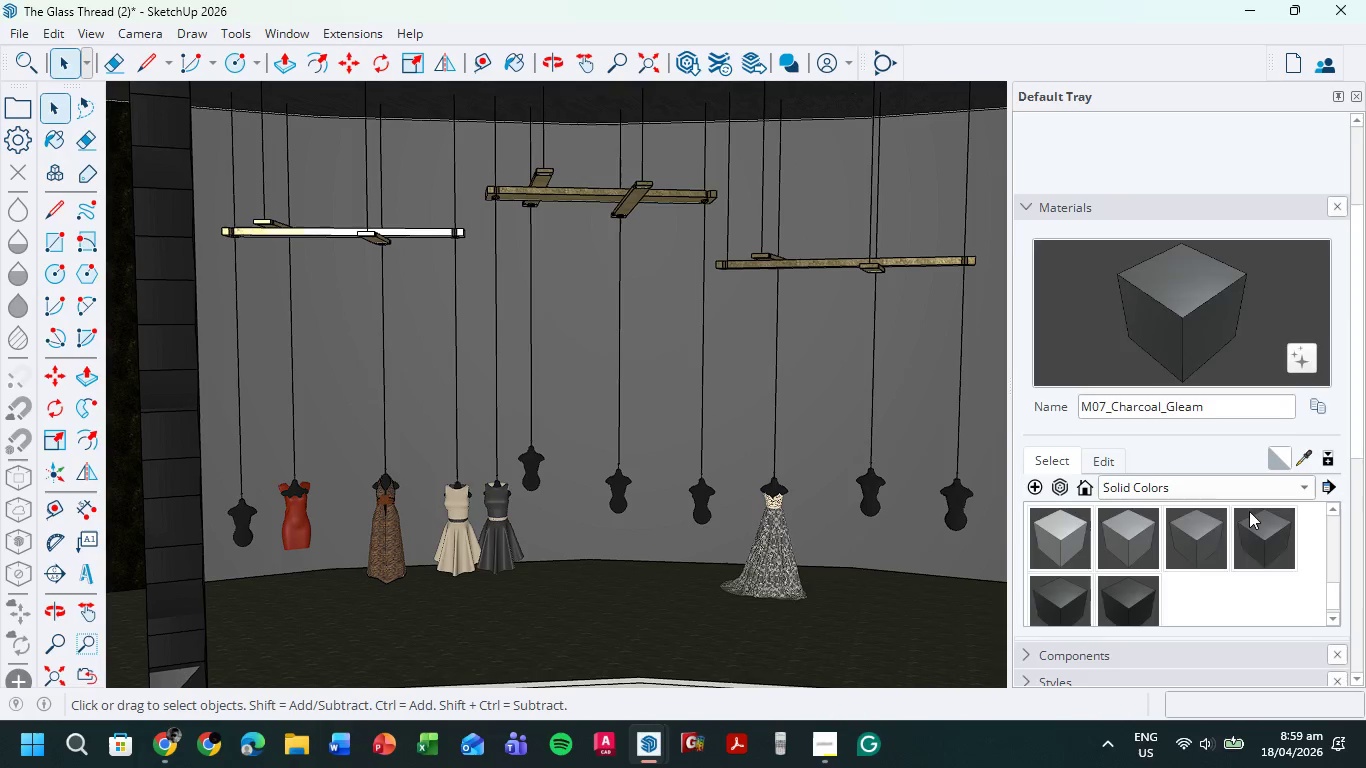 
scroll: coordinate [1178, 530], scroll_direction: down, amount: 7.0
 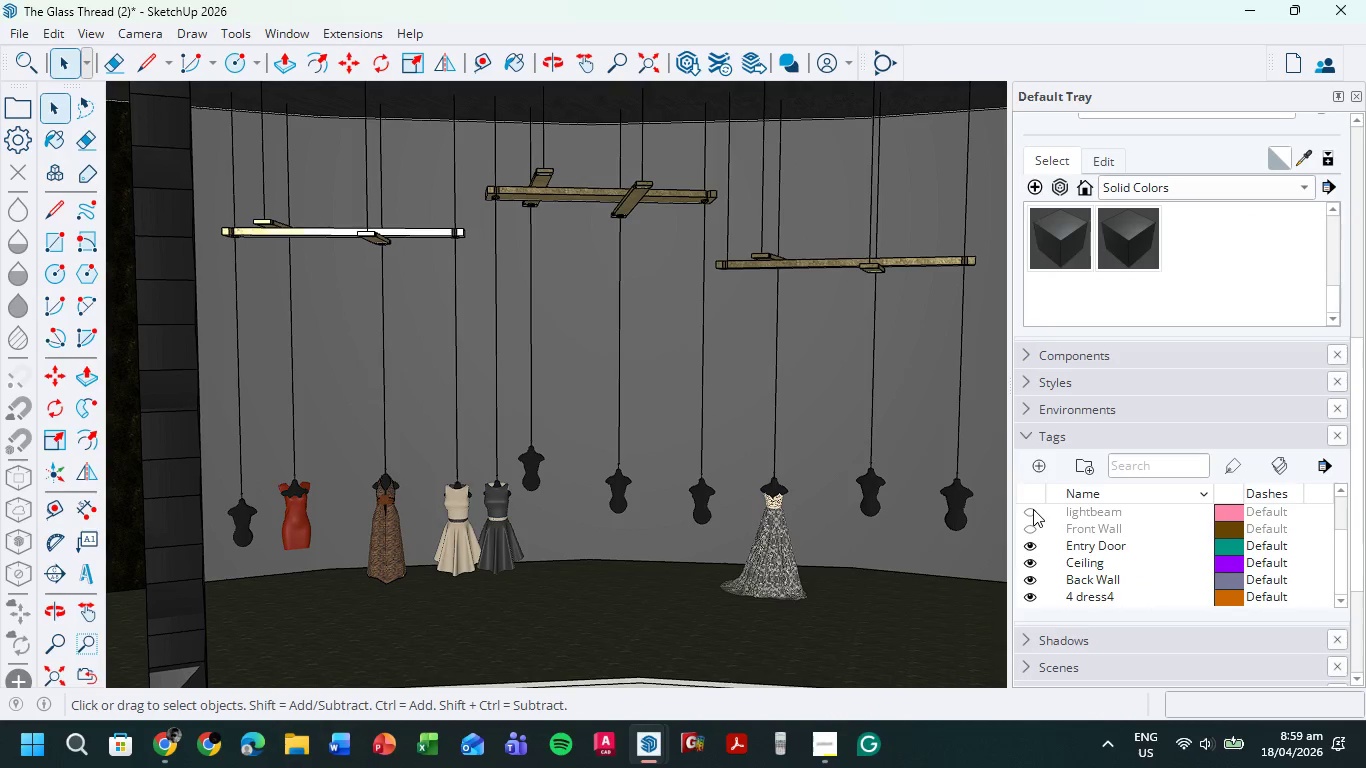 
left_click([1033, 510])
 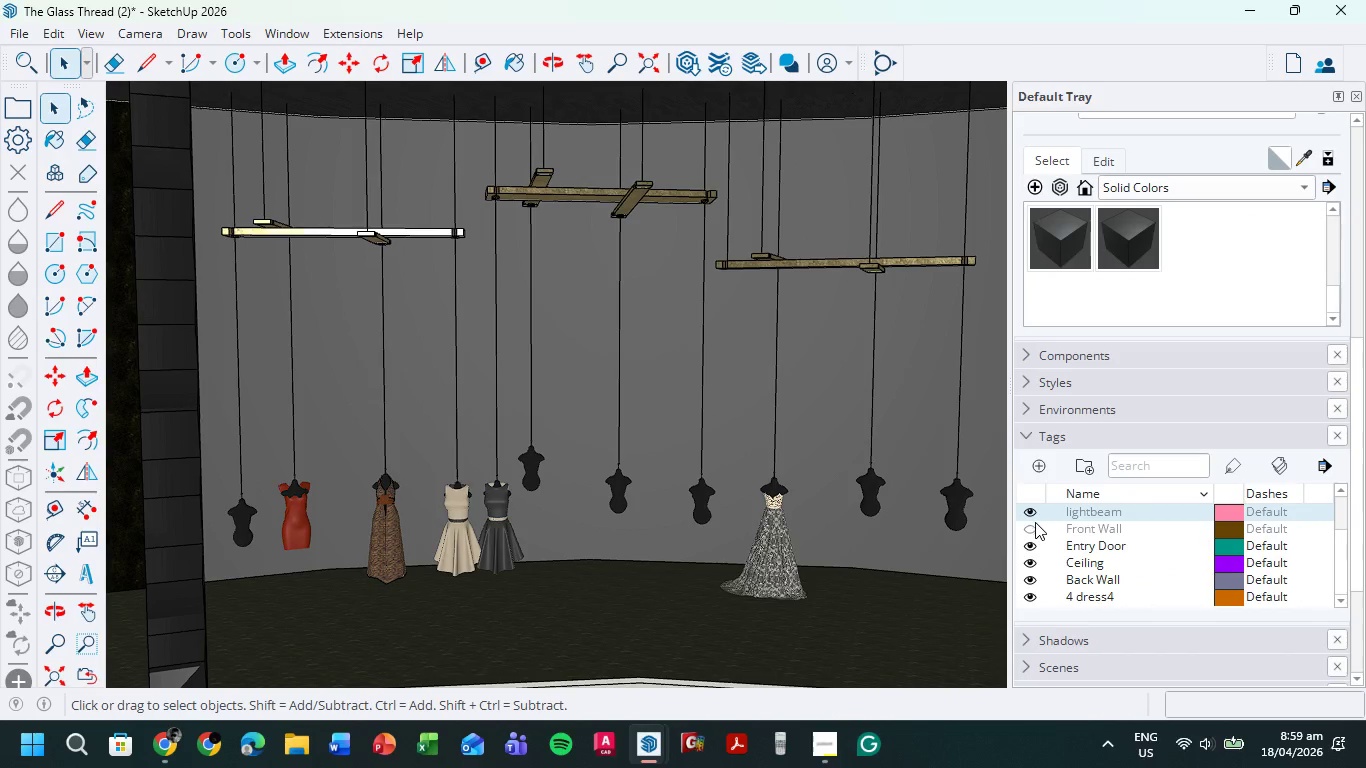 
scroll: coordinate [1036, 523], scroll_direction: up, amount: 1.0
 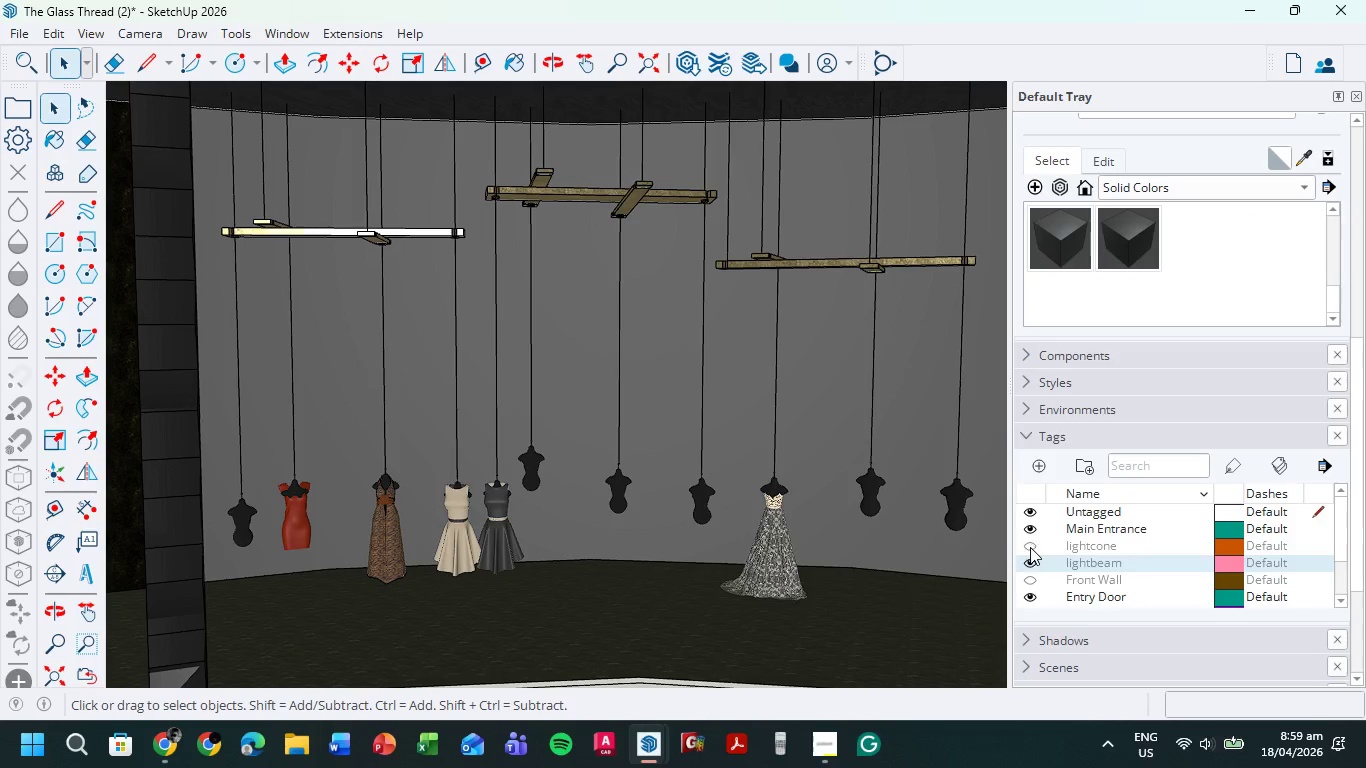 
left_click([1030, 547])
 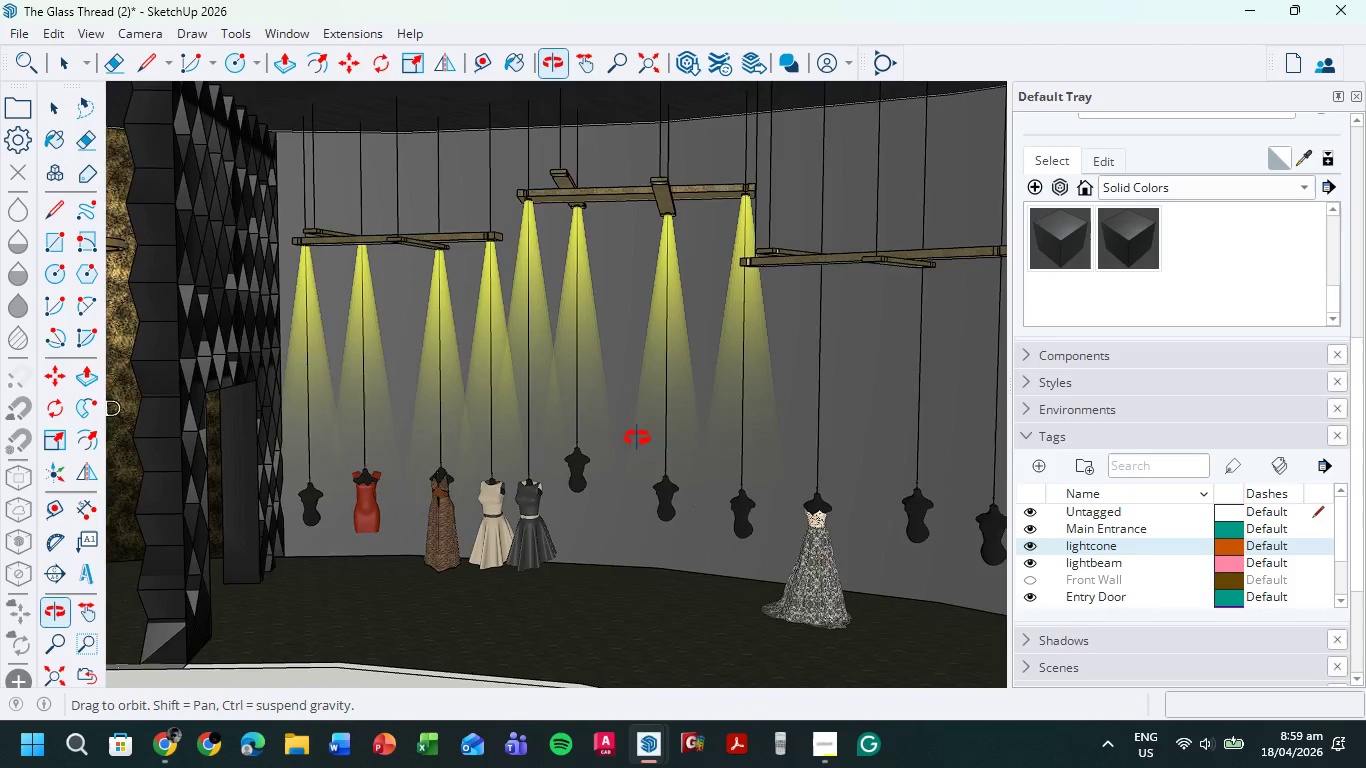 
scroll: coordinate [558, 462], scroll_direction: up, amount: 1.0
 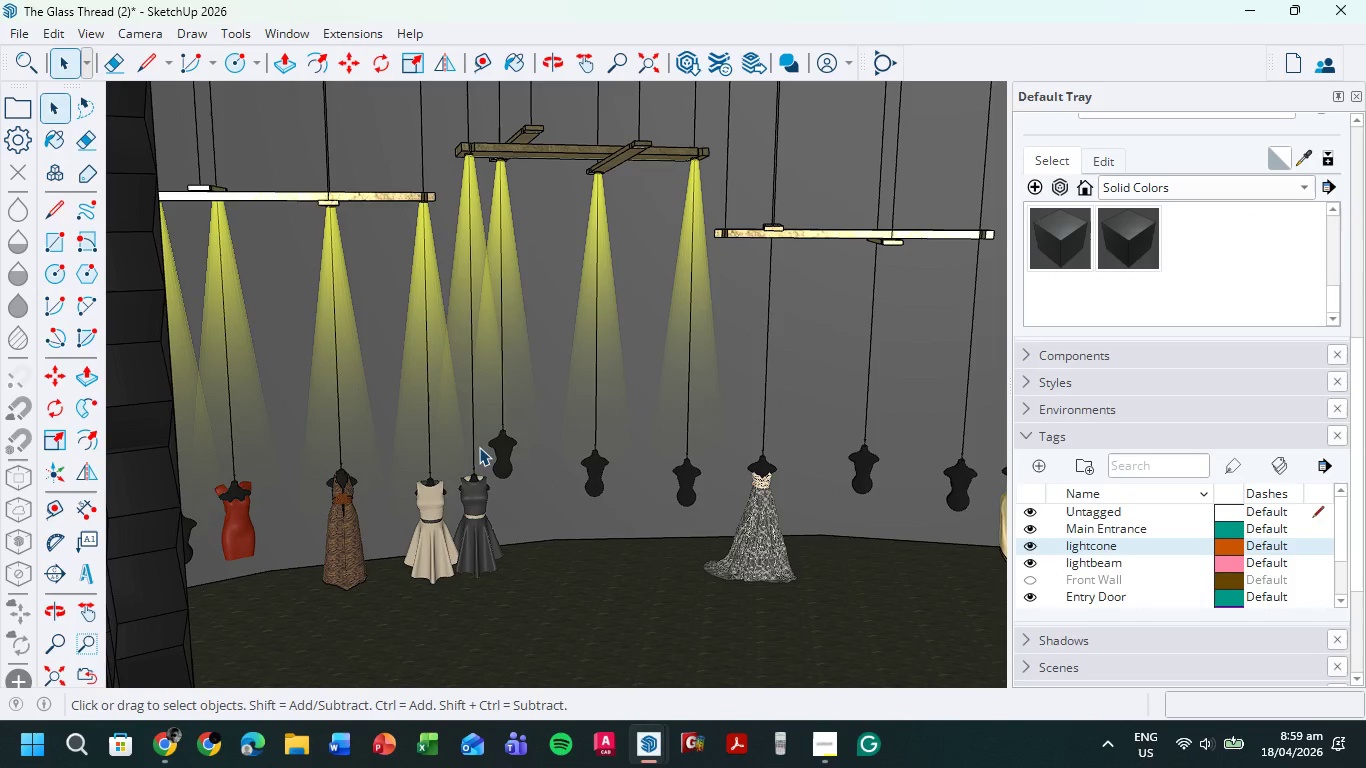 
scroll: coordinate [492, 388], scroll_direction: down, amount: 4.0
 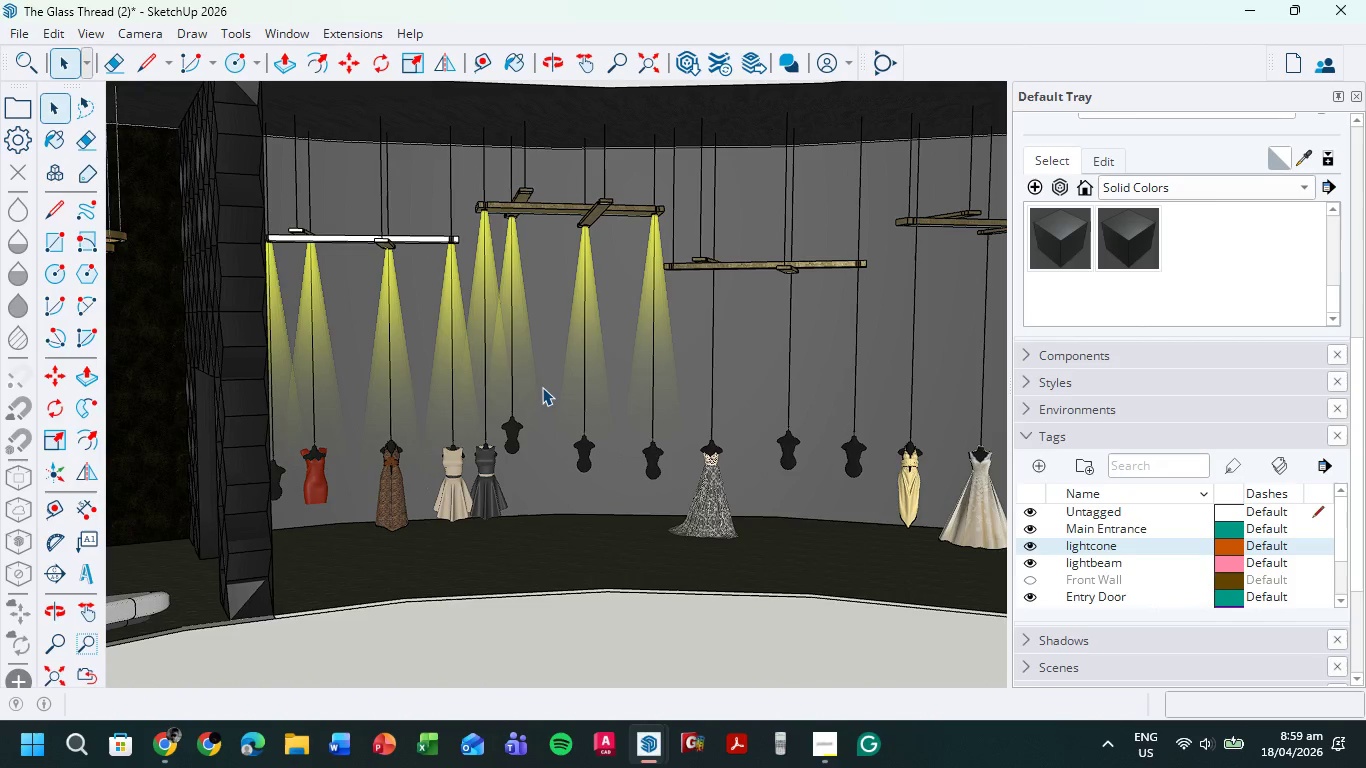 
wait(5.98)
 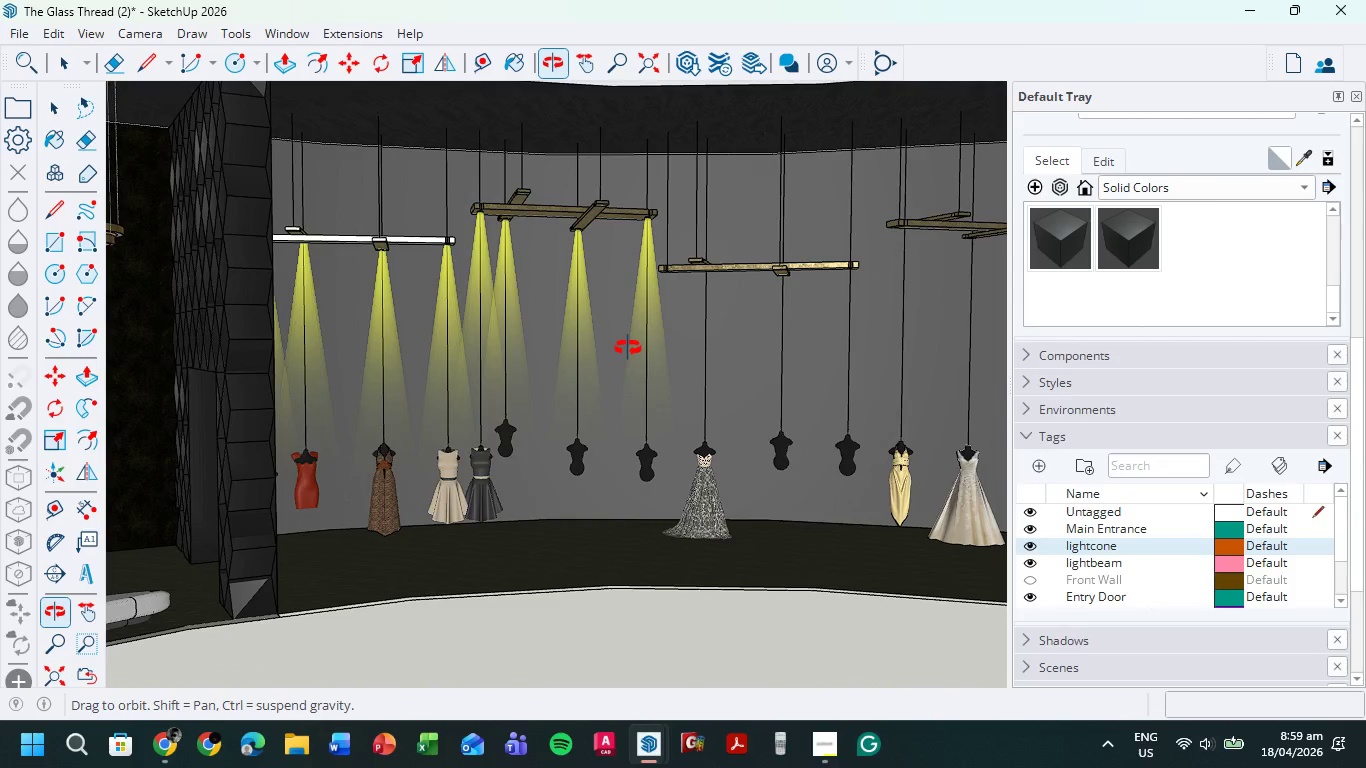 
scroll: coordinate [714, 316], scroll_direction: up, amount: 6.0
 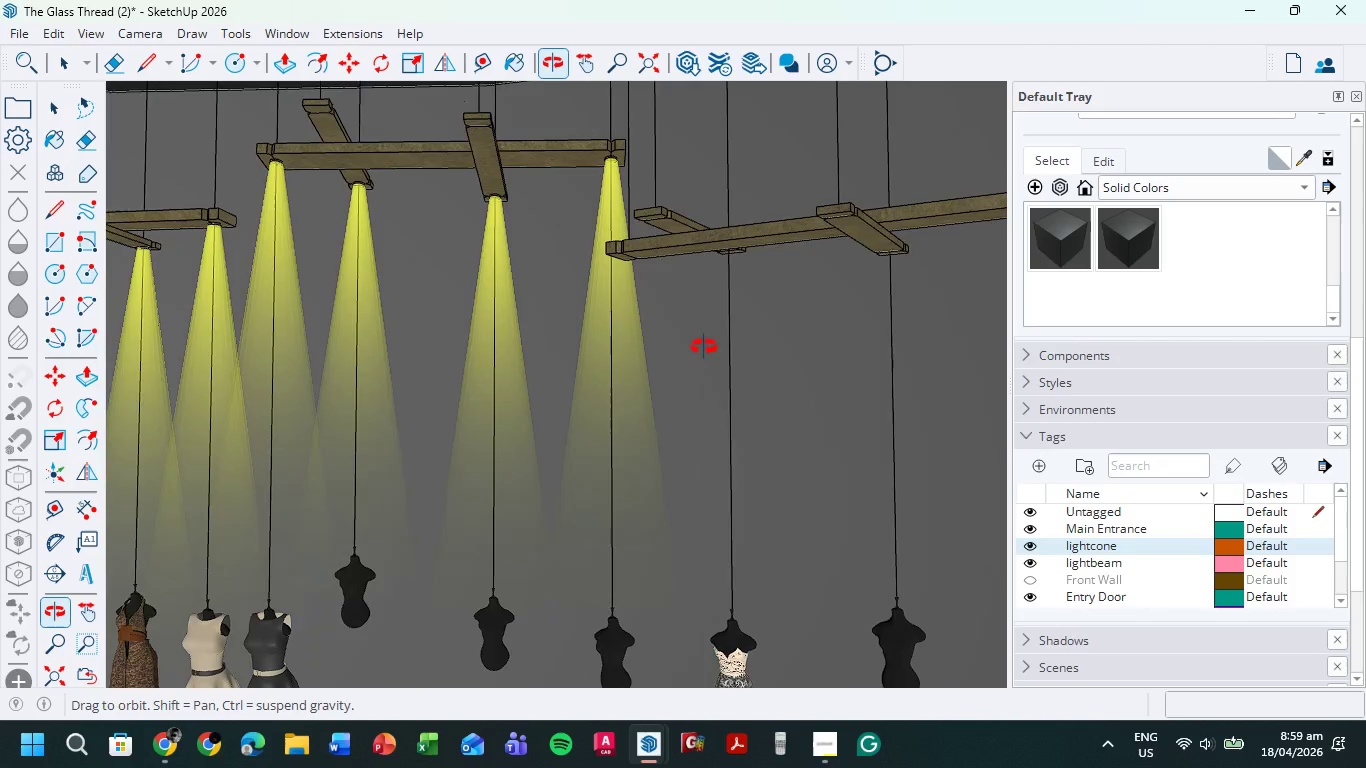 
scroll: coordinate [699, 416], scroll_direction: down, amount: 6.0
 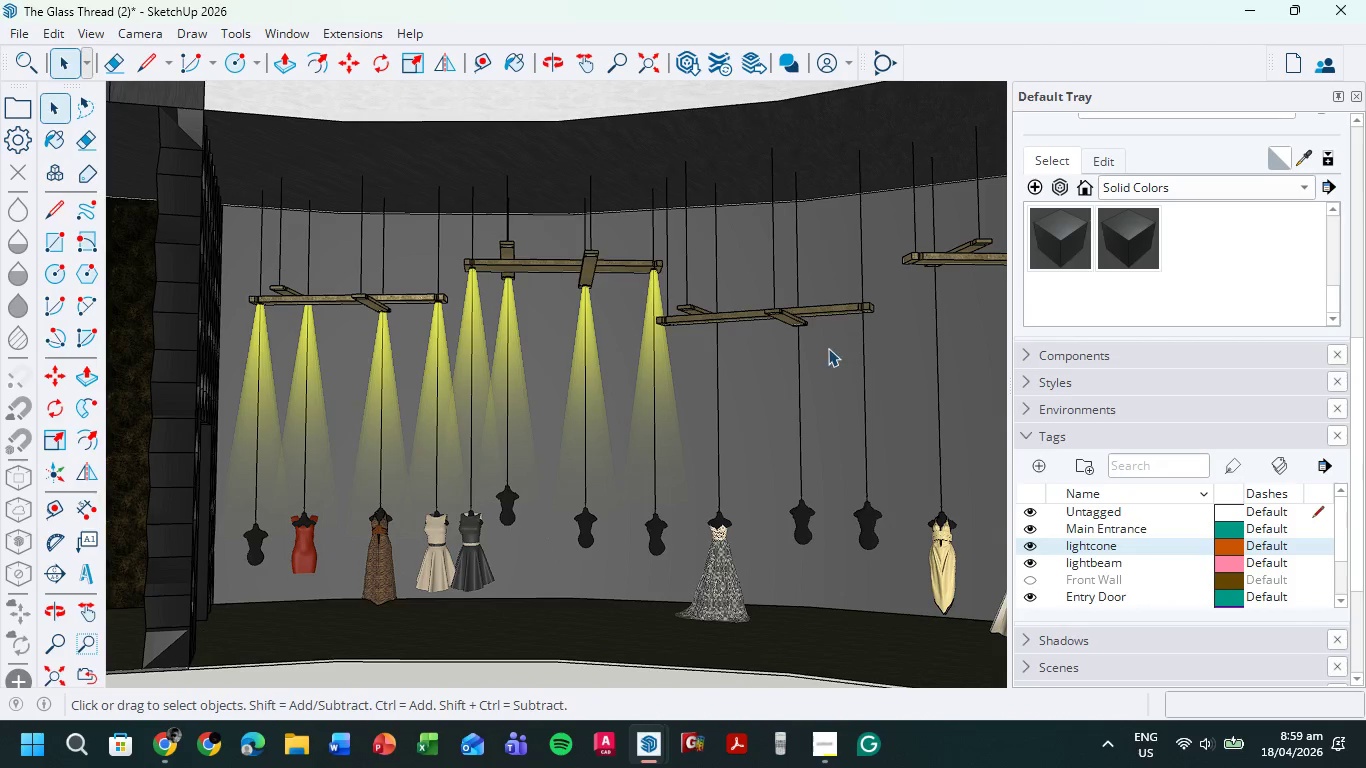 
scroll: coordinate [534, 297], scroll_direction: up, amount: 11.0
 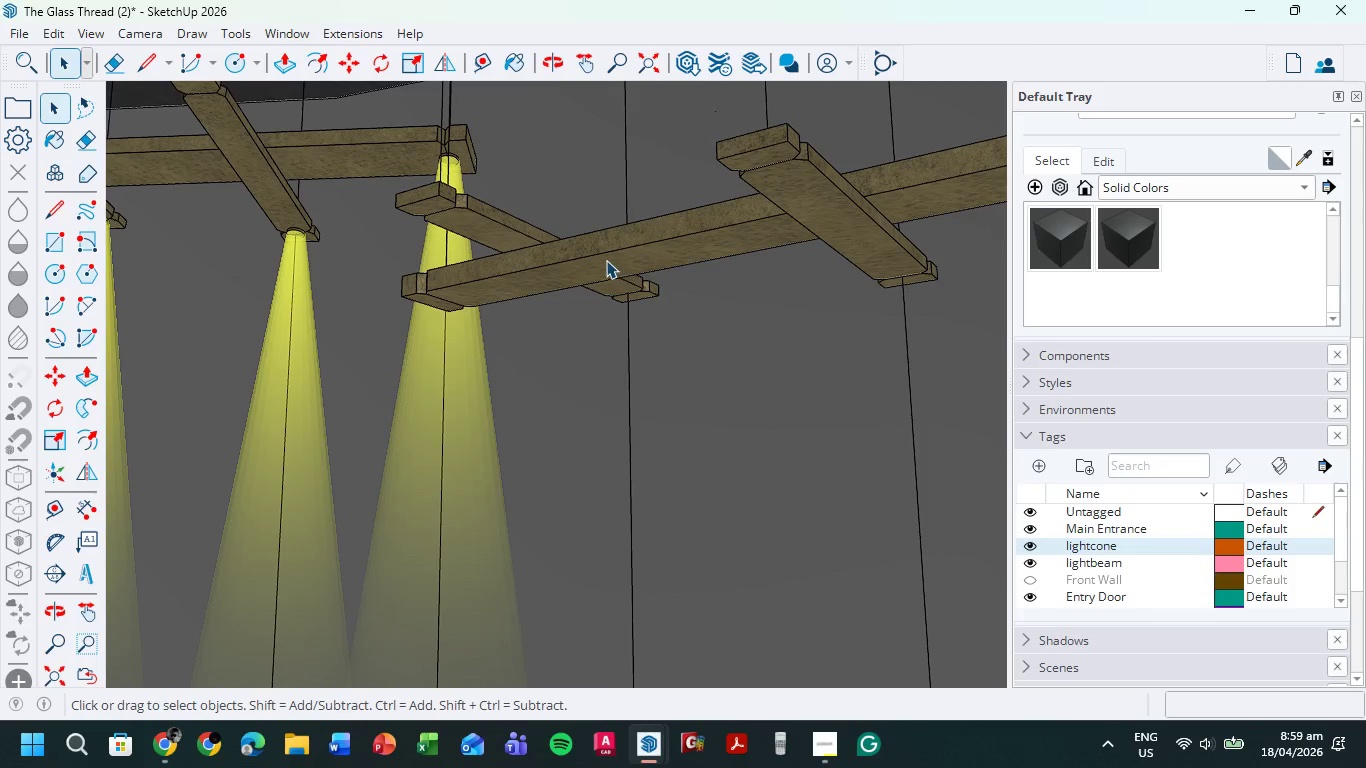 
double_click([602, 264])
 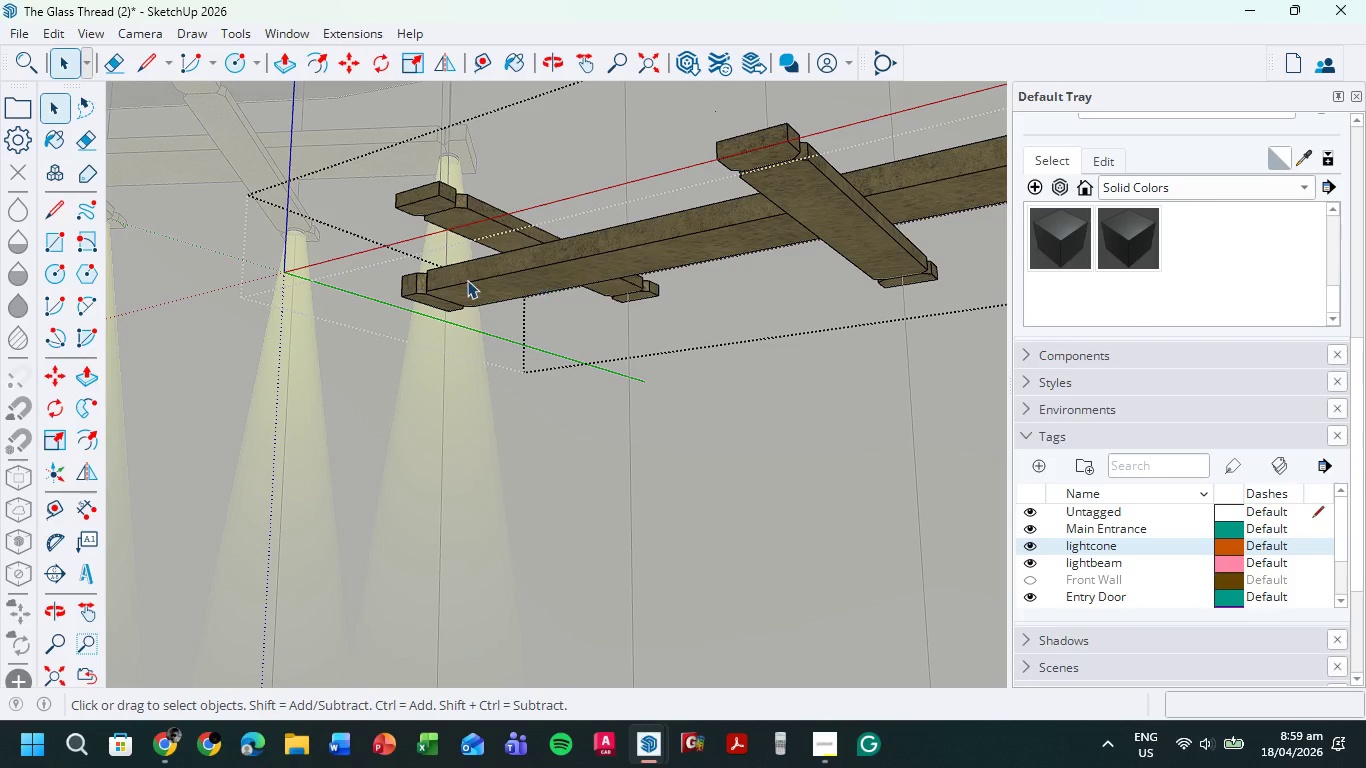 
scroll: coordinate [473, 236], scroll_direction: up, amount: 6.0
 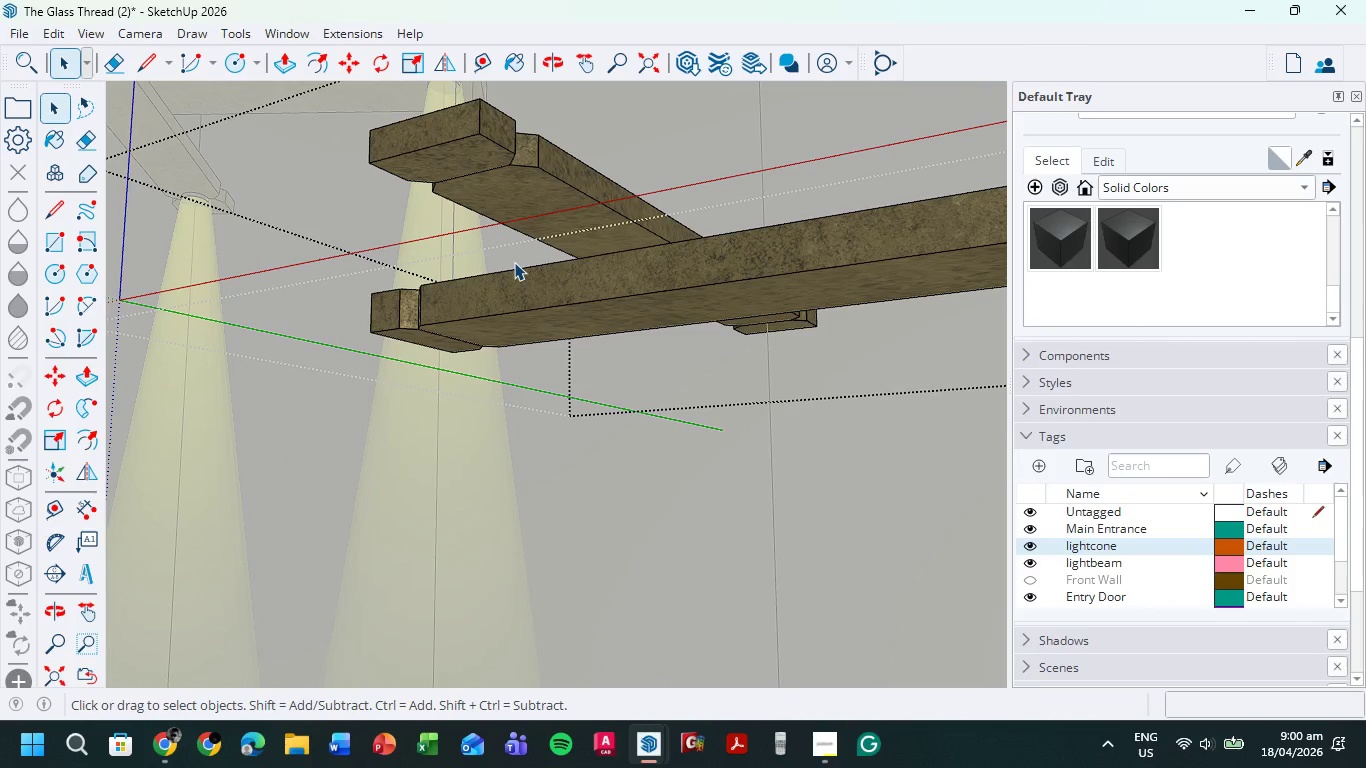 
wait(5.29)
 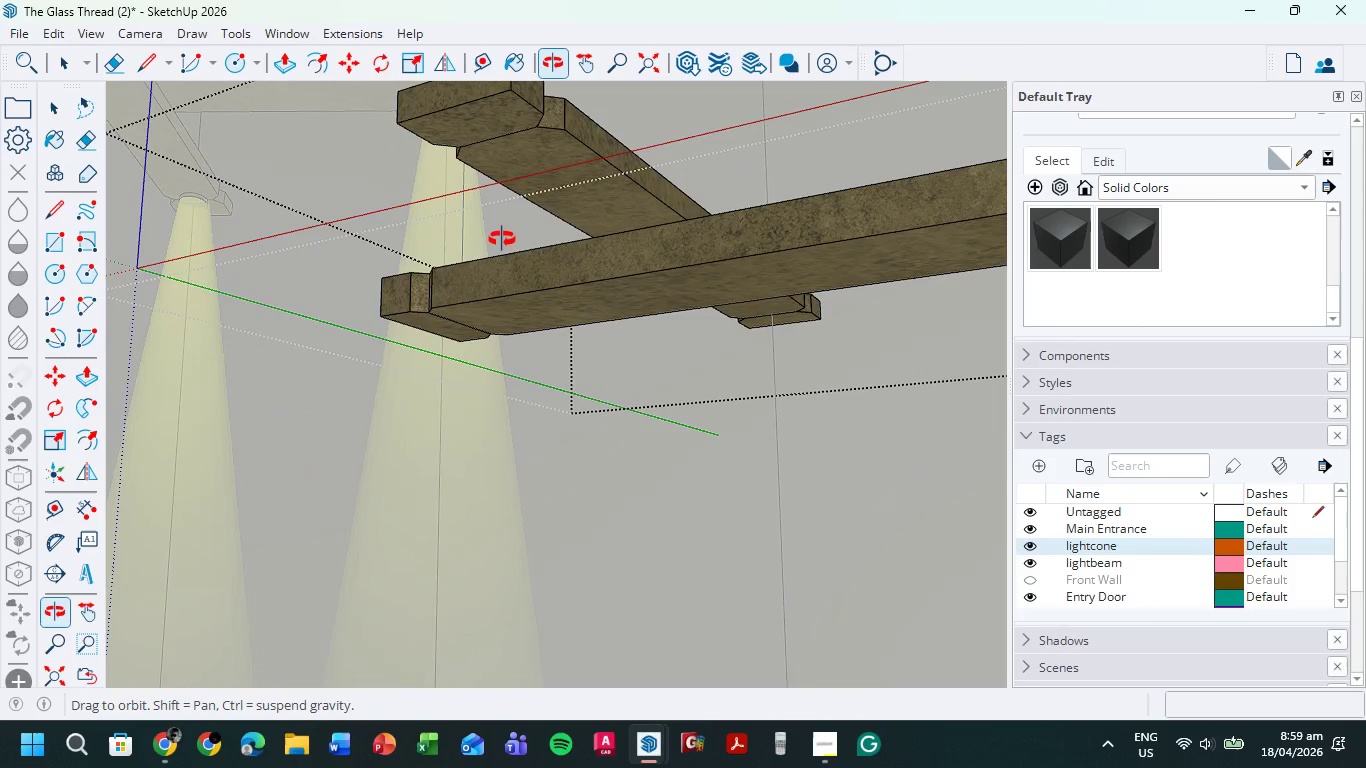 
scroll: coordinate [589, 342], scroll_direction: down, amount: 13.0
 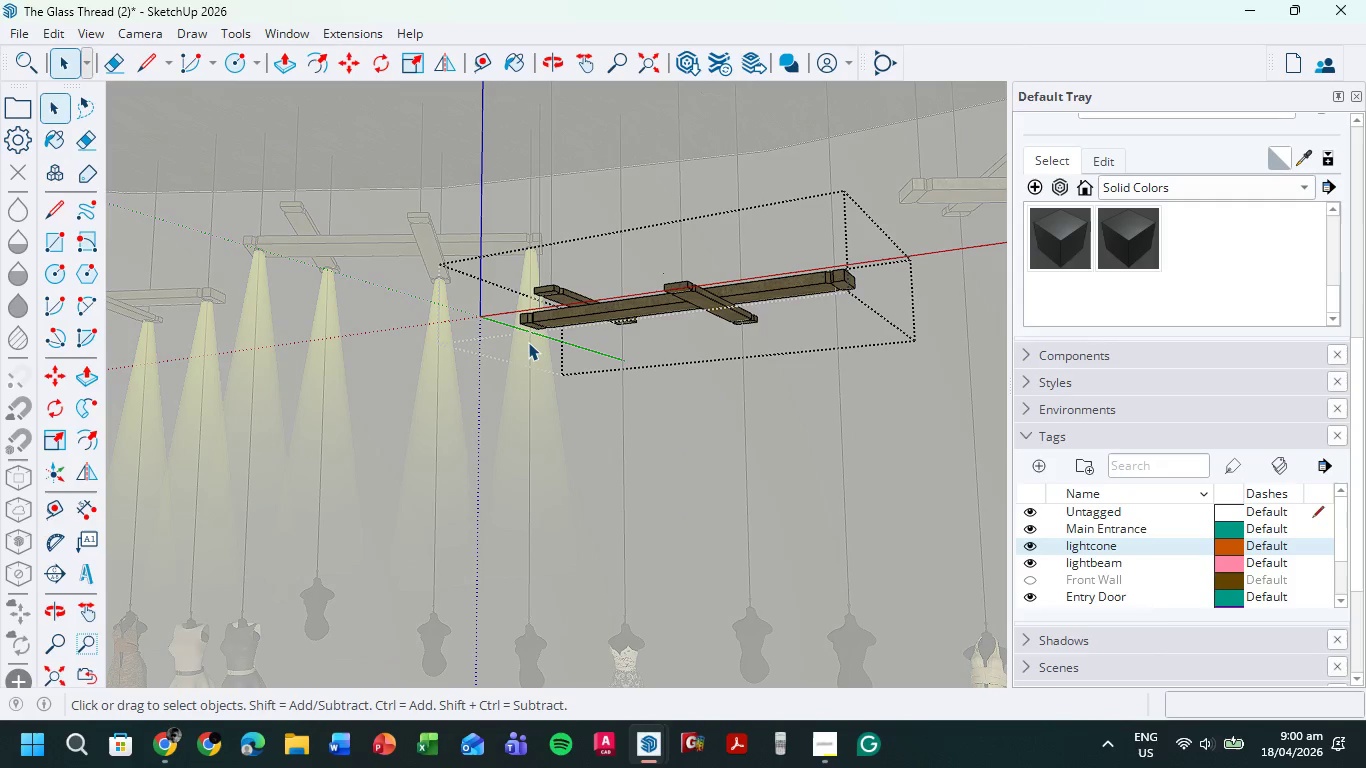 
scroll: coordinate [583, 347], scroll_direction: up, amount: 12.0
 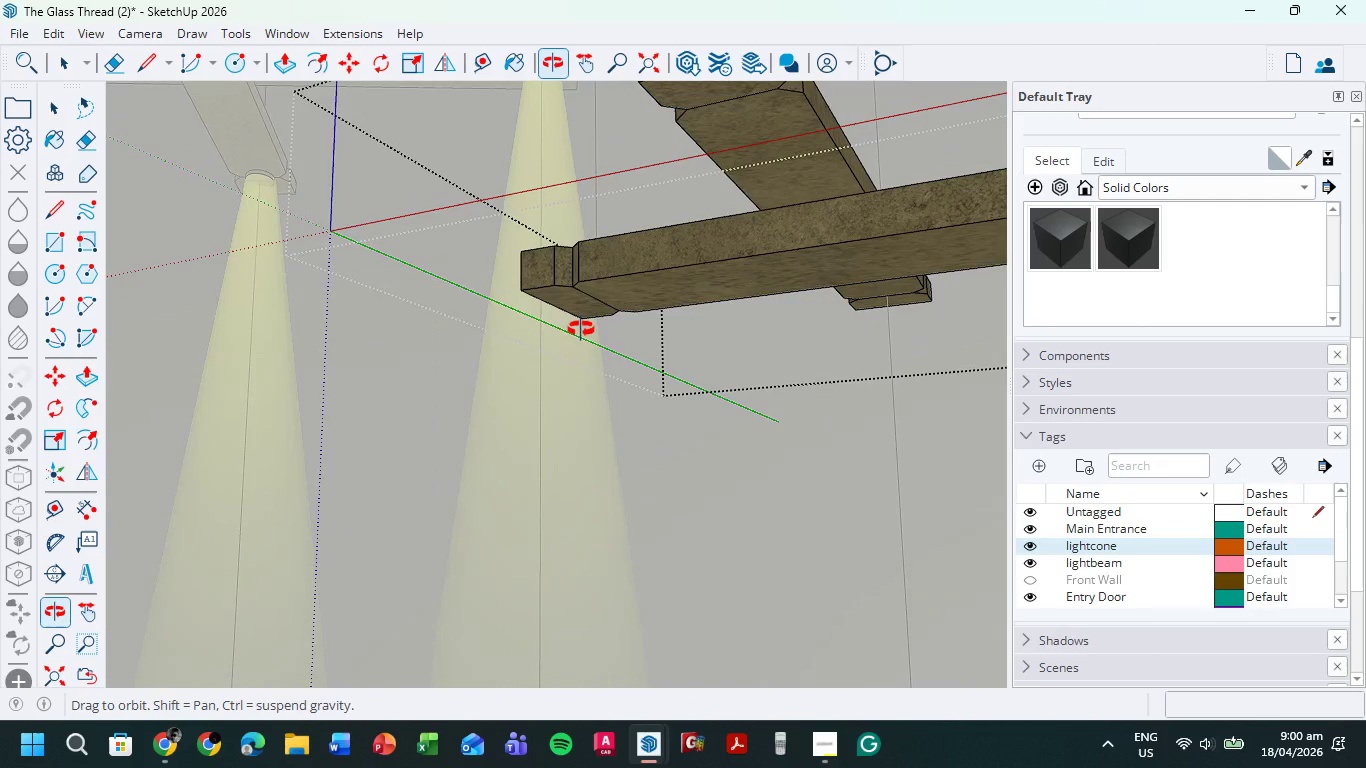 
scroll: coordinate [543, 325], scroll_direction: down, amount: 9.0
 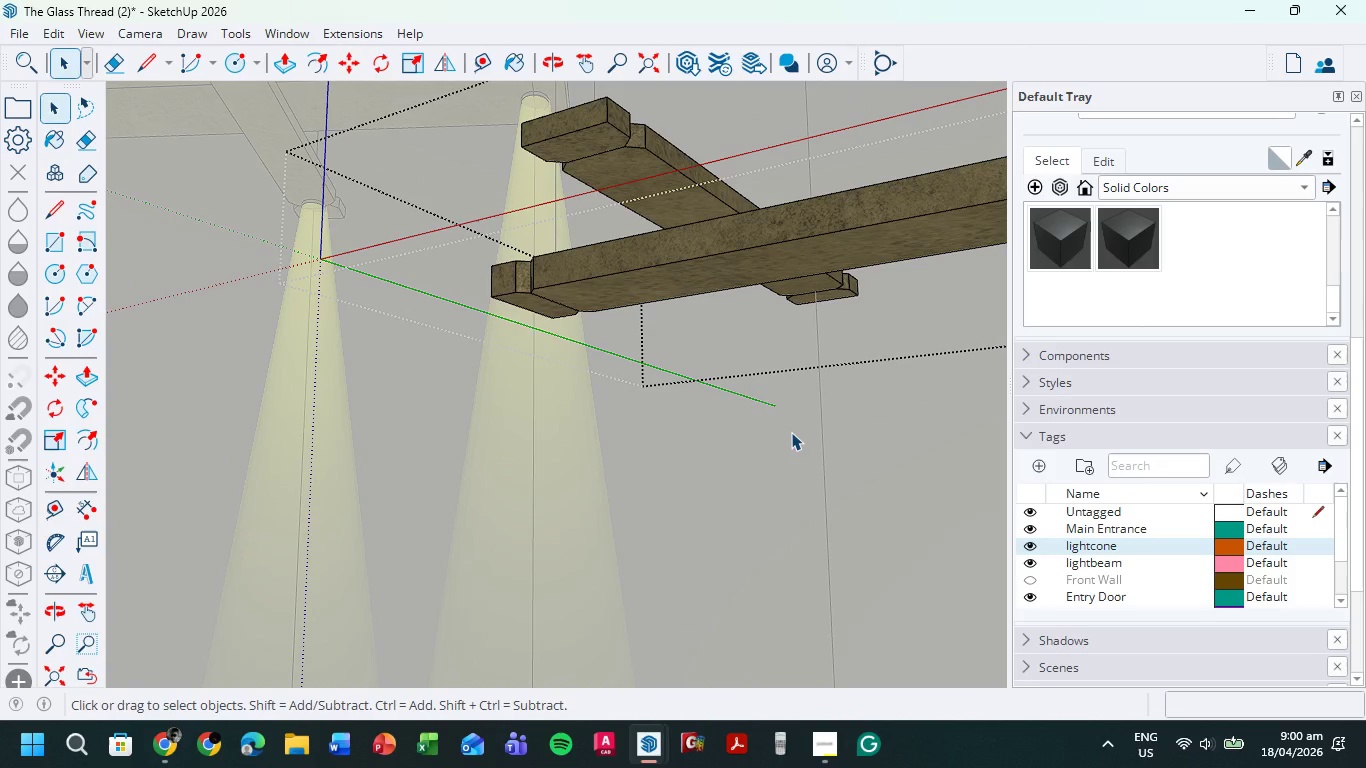 
scroll: coordinate [800, 336], scroll_direction: up, amount: 4.0
 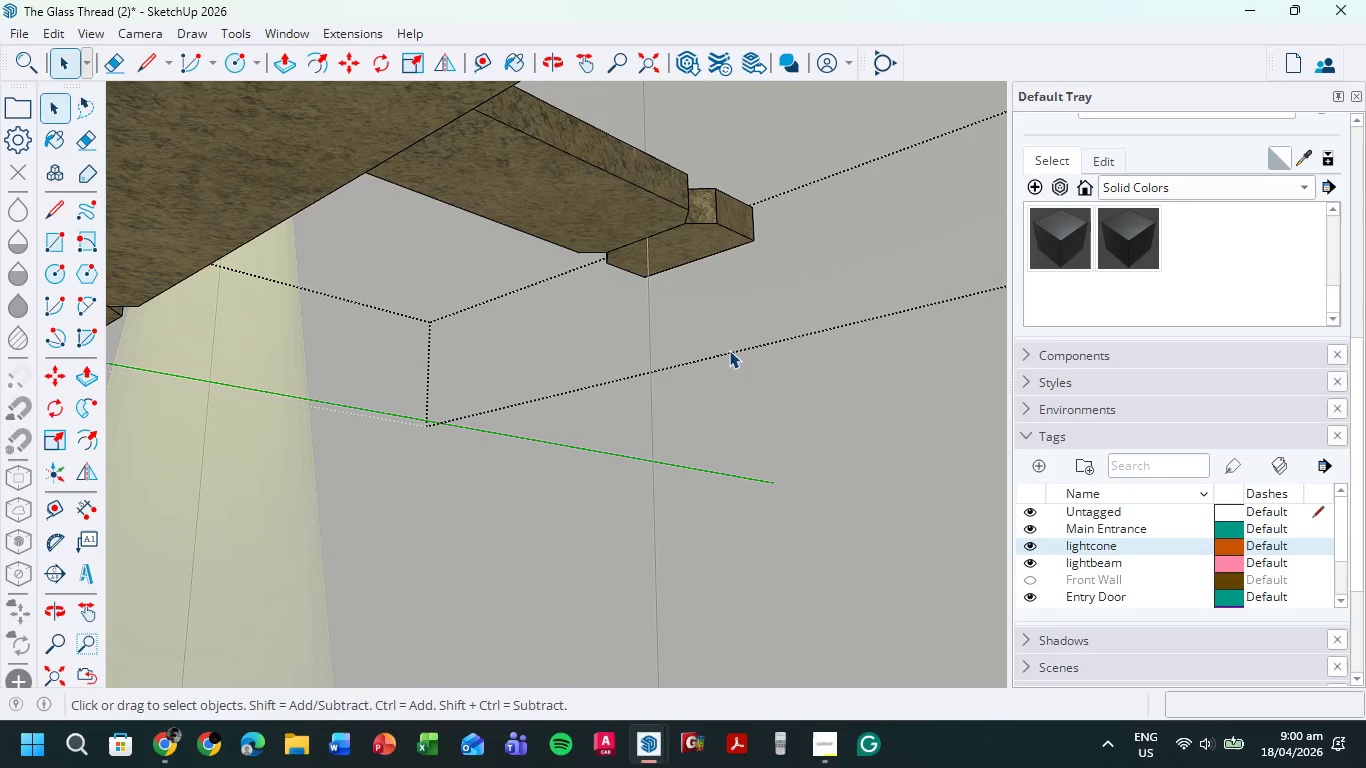 
key(C)
 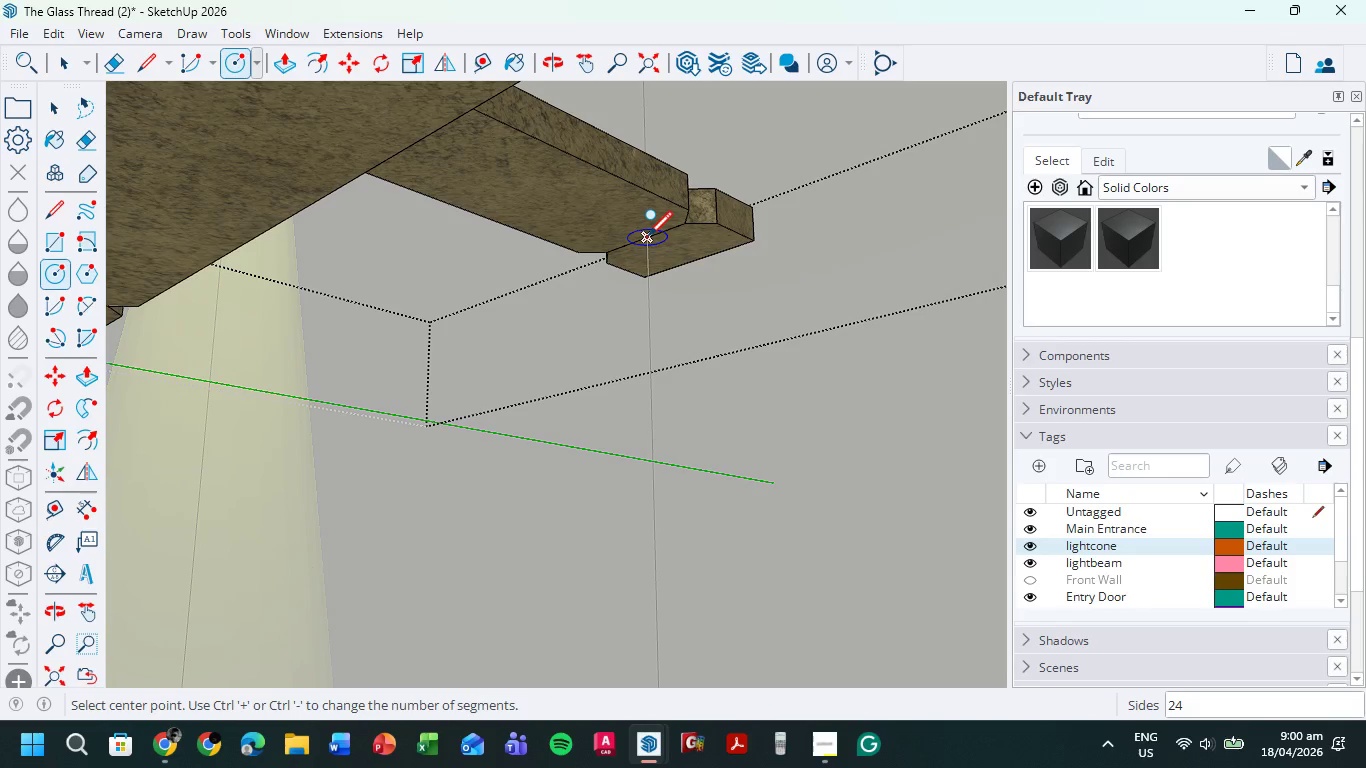 
left_click([648, 238])
 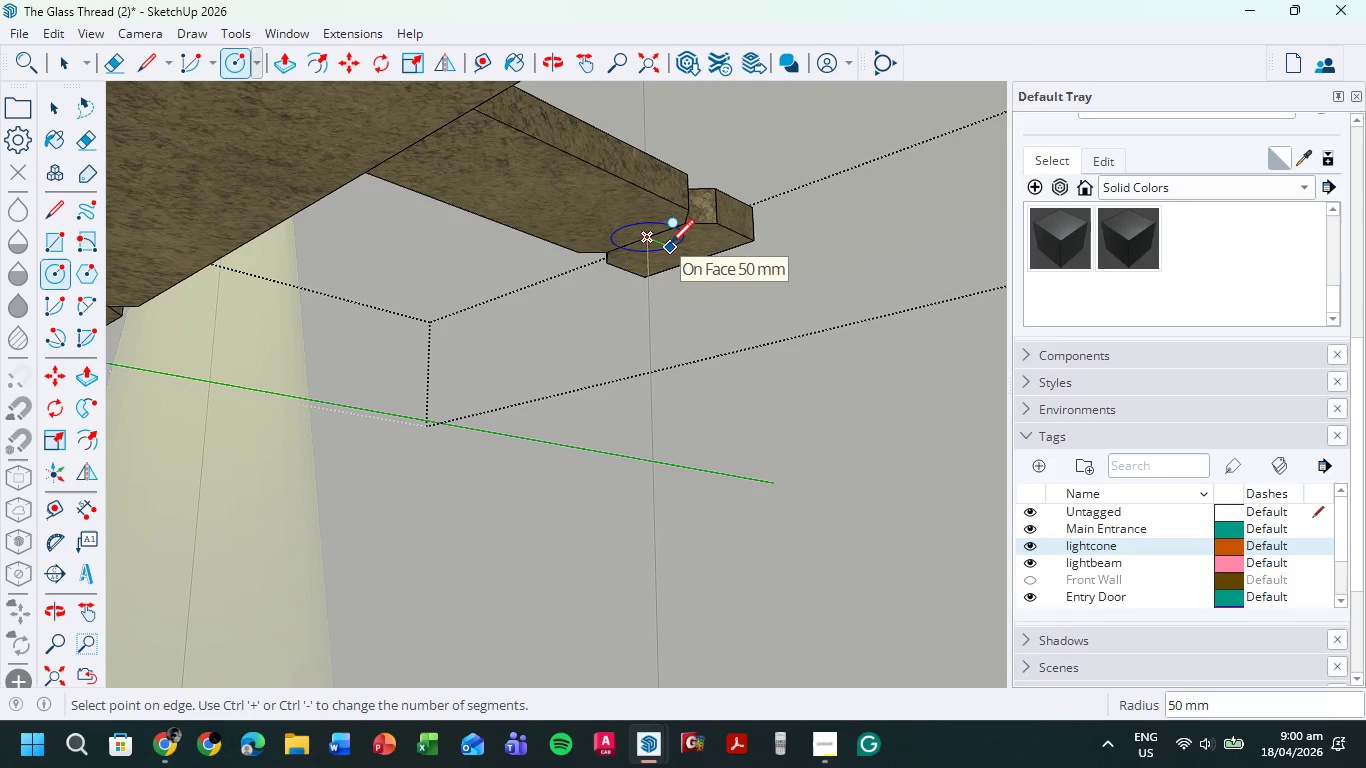 
left_click([670, 246])
 